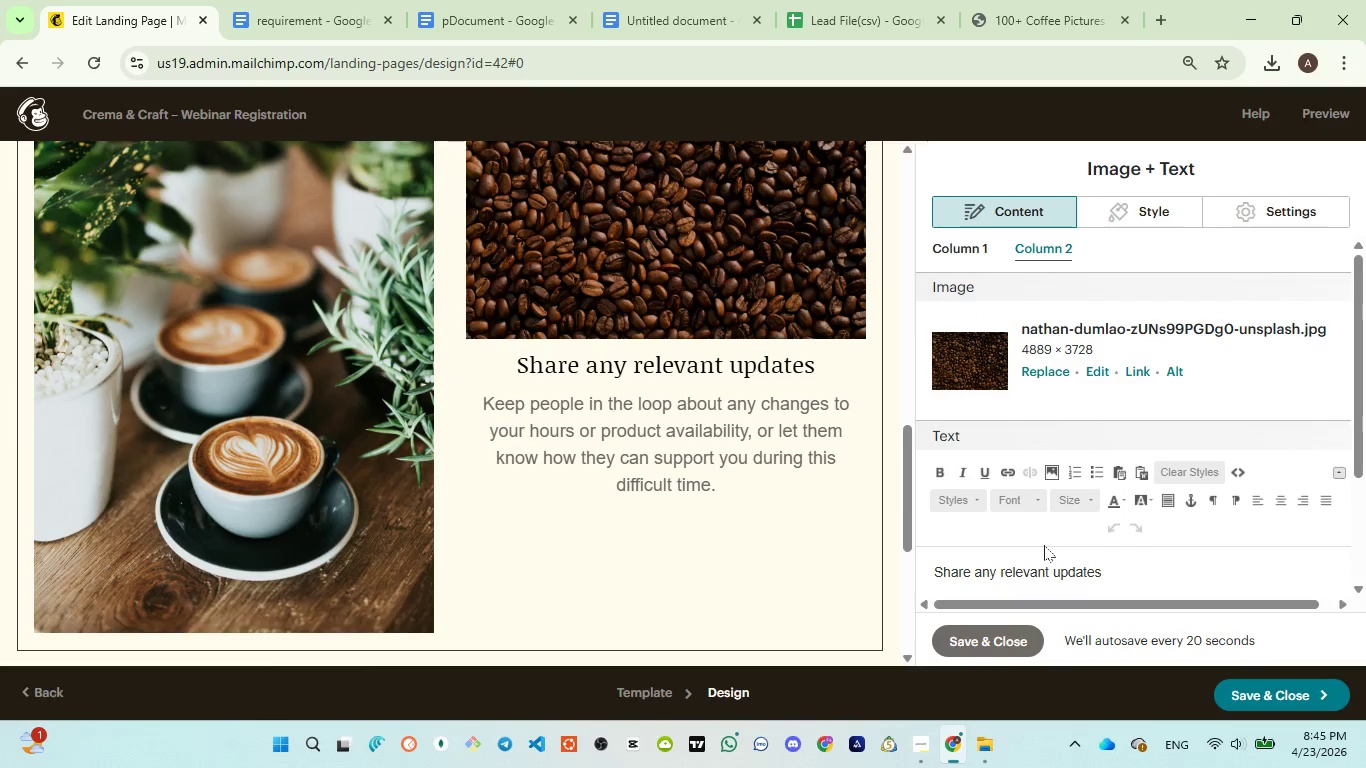 
scroll: coordinate [1044, 545], scroll_direction: down, amount: 2.0
 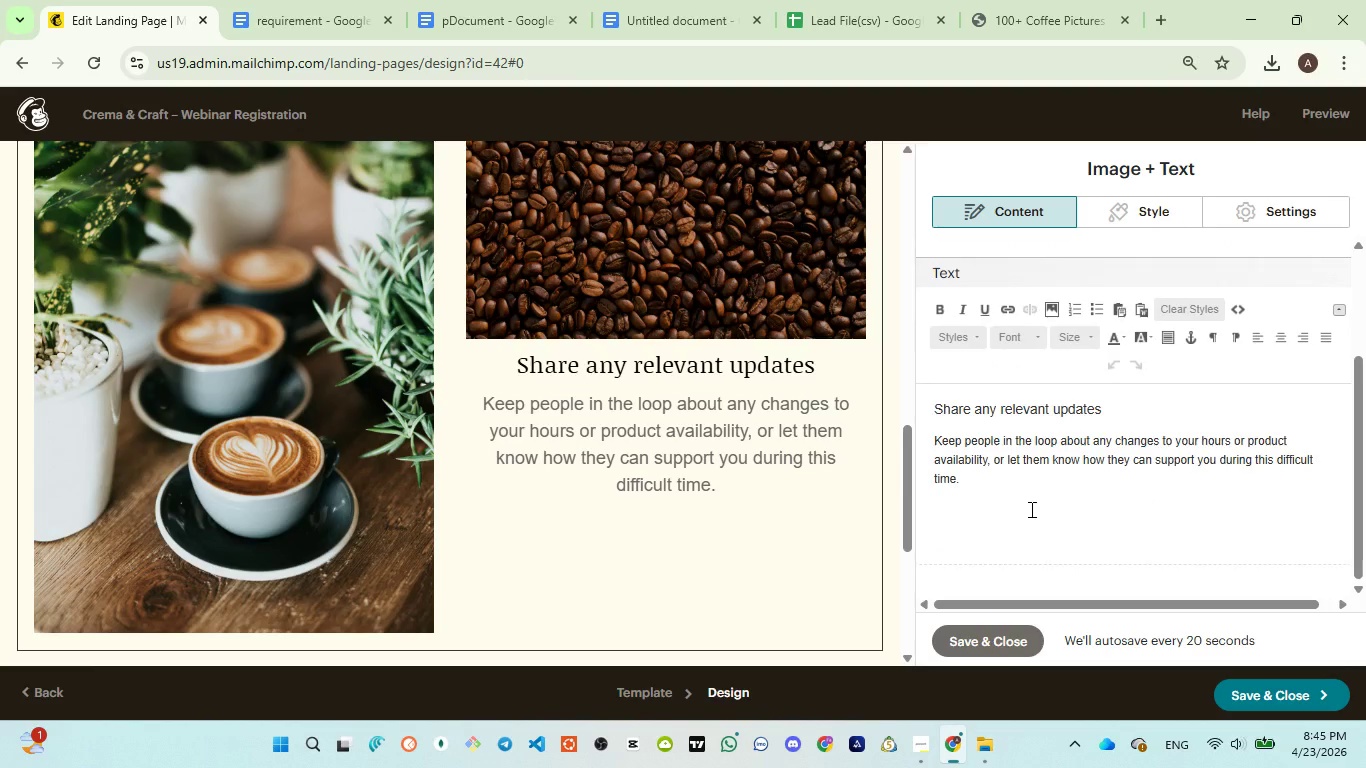 
left_click([1030, 509])
 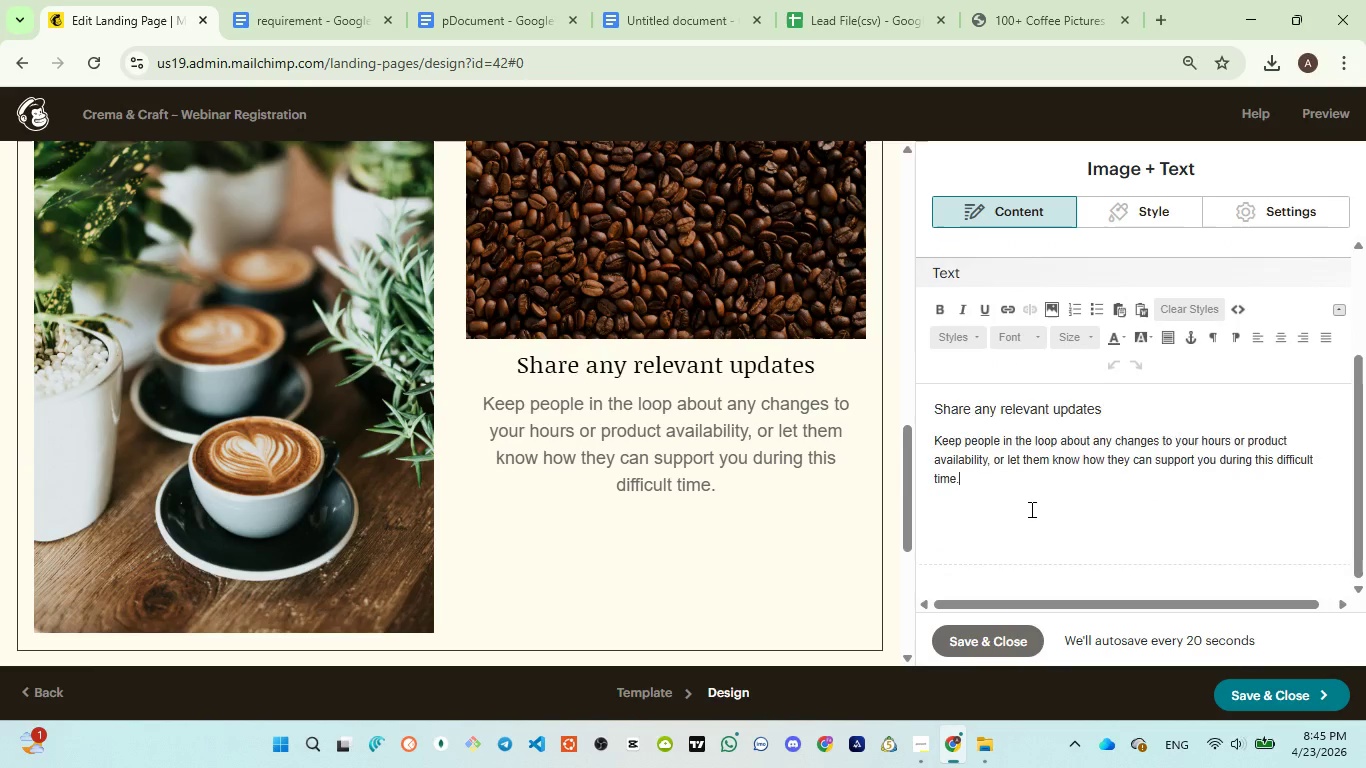 
key(Control+A)
 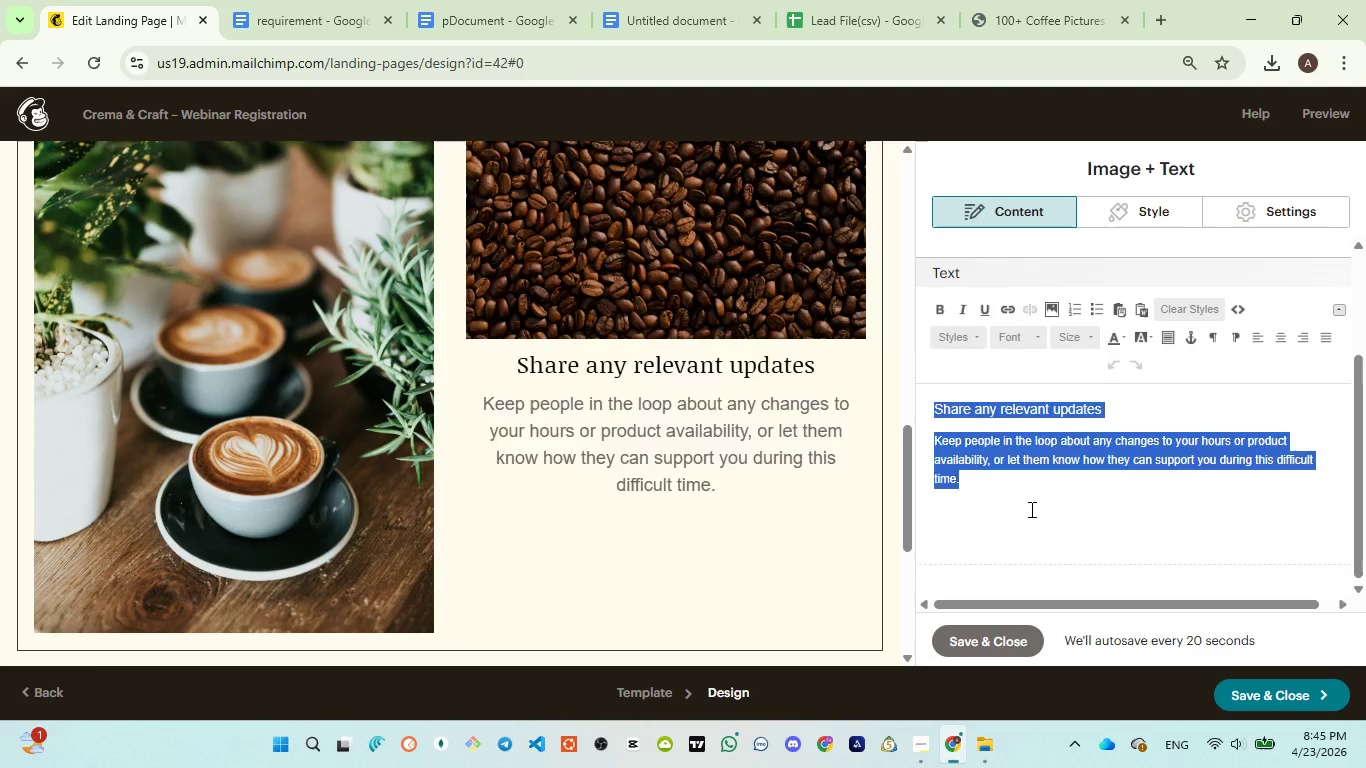 
key(Backspace)
 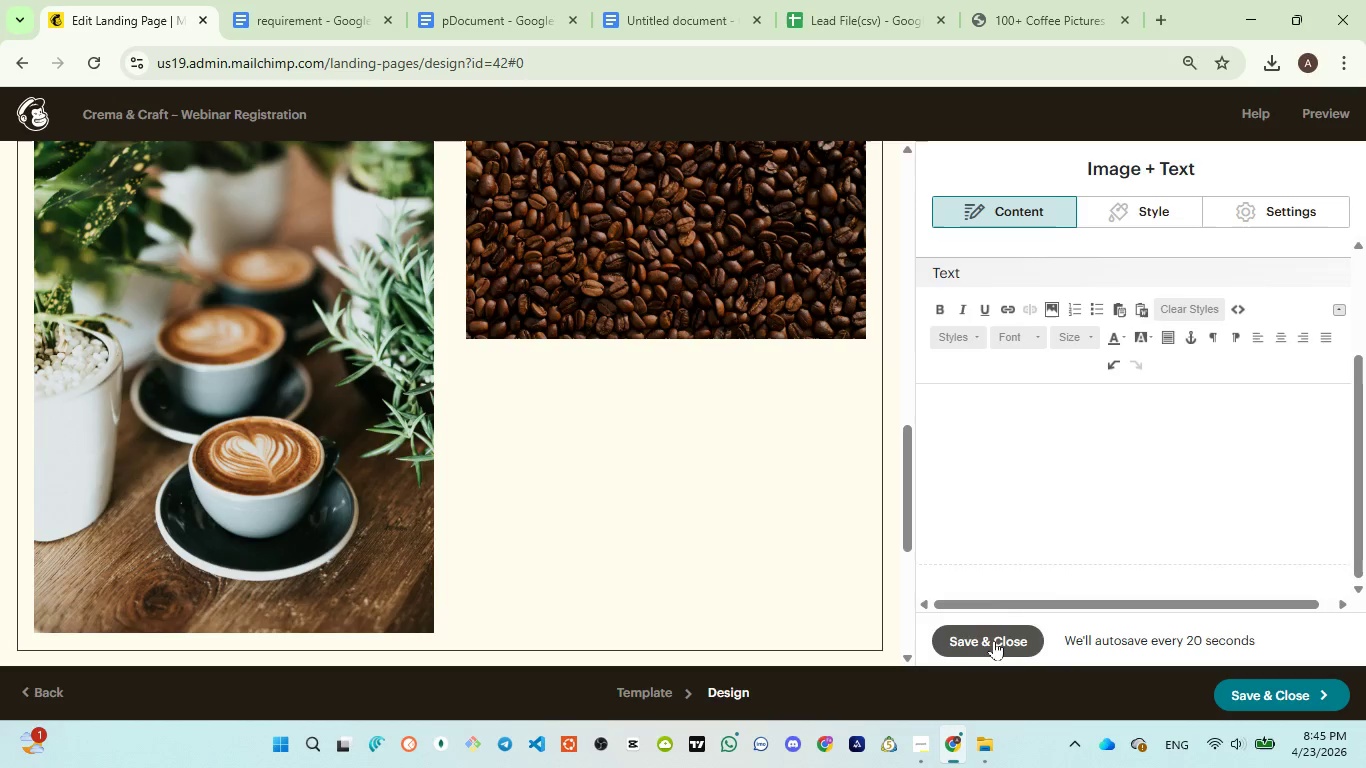 
left_click([994, 640])
 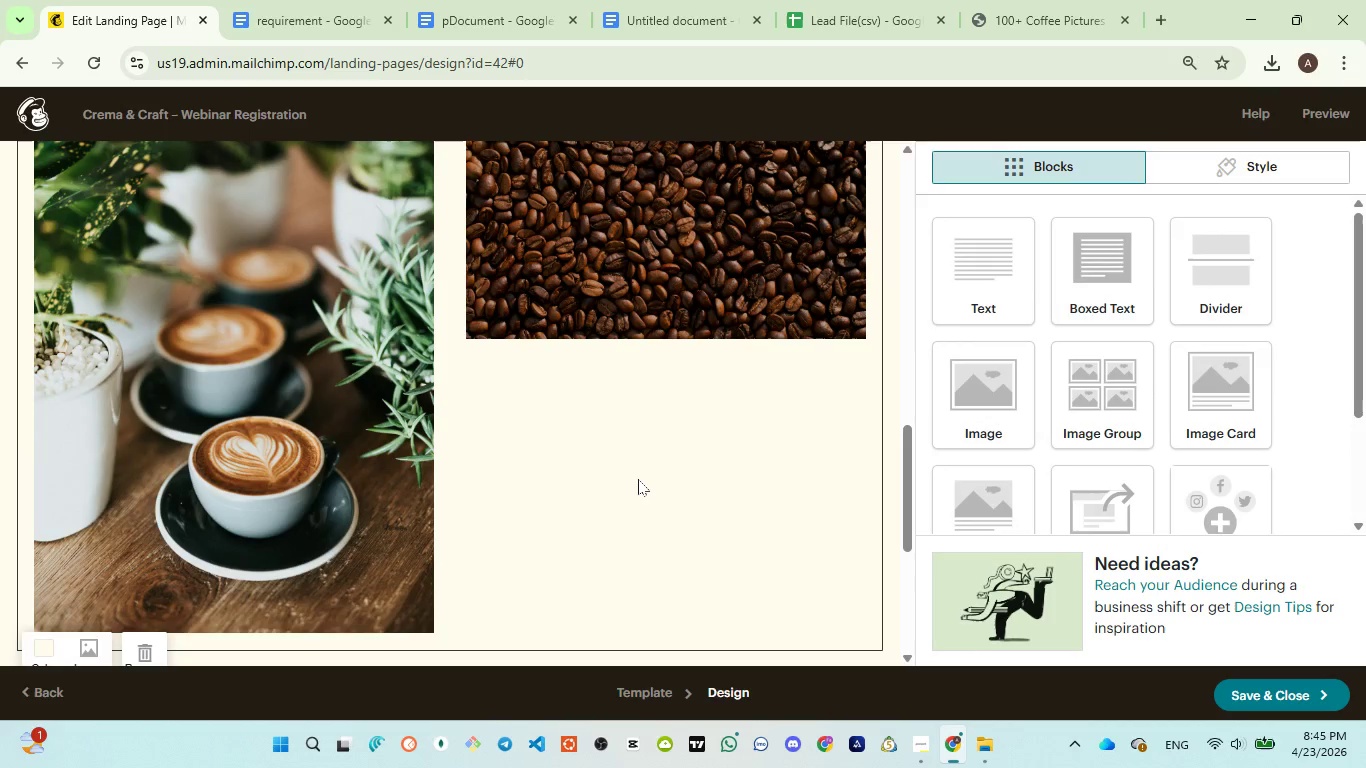 
scroll: coordinate [638, 479], scroll_direction: up, amount: 4.0
 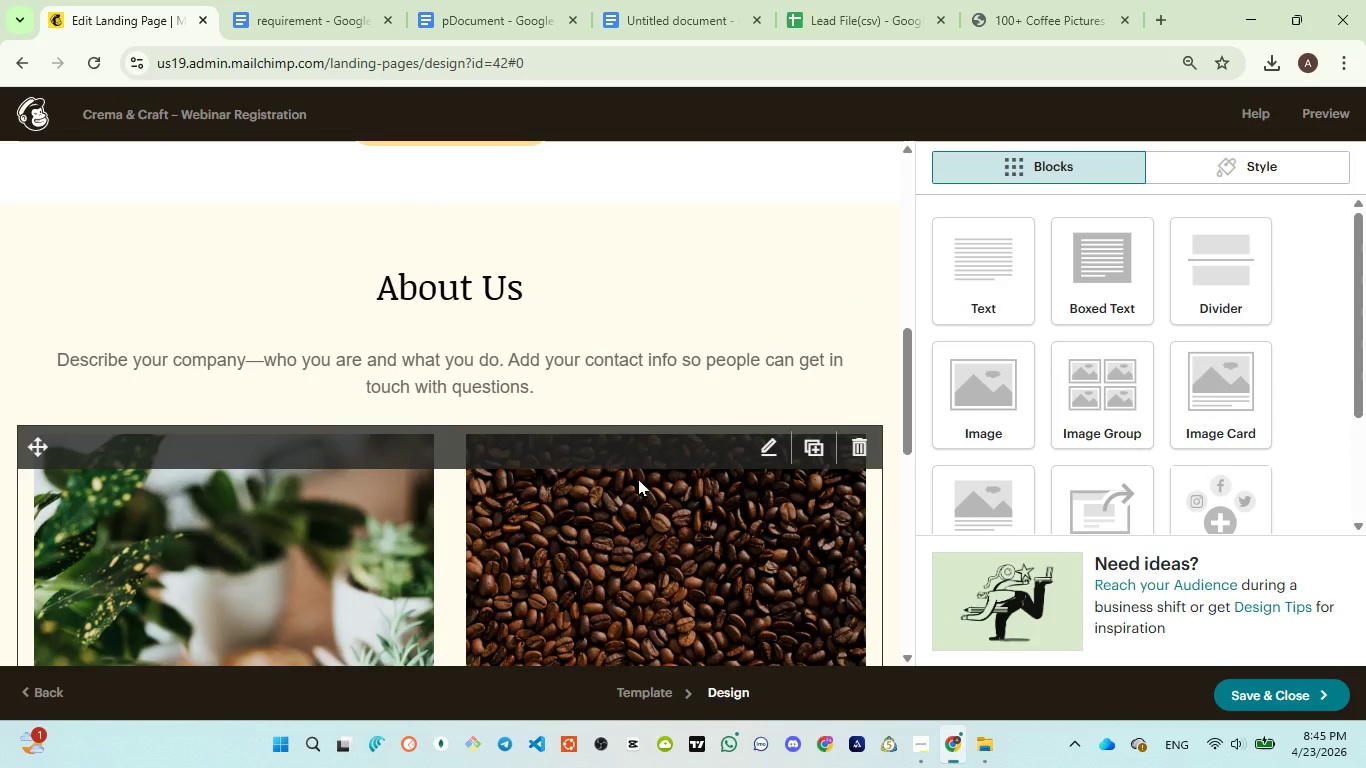 
scroll: coordinate [638, 479], scroll_direction: down, amount: 3.0
 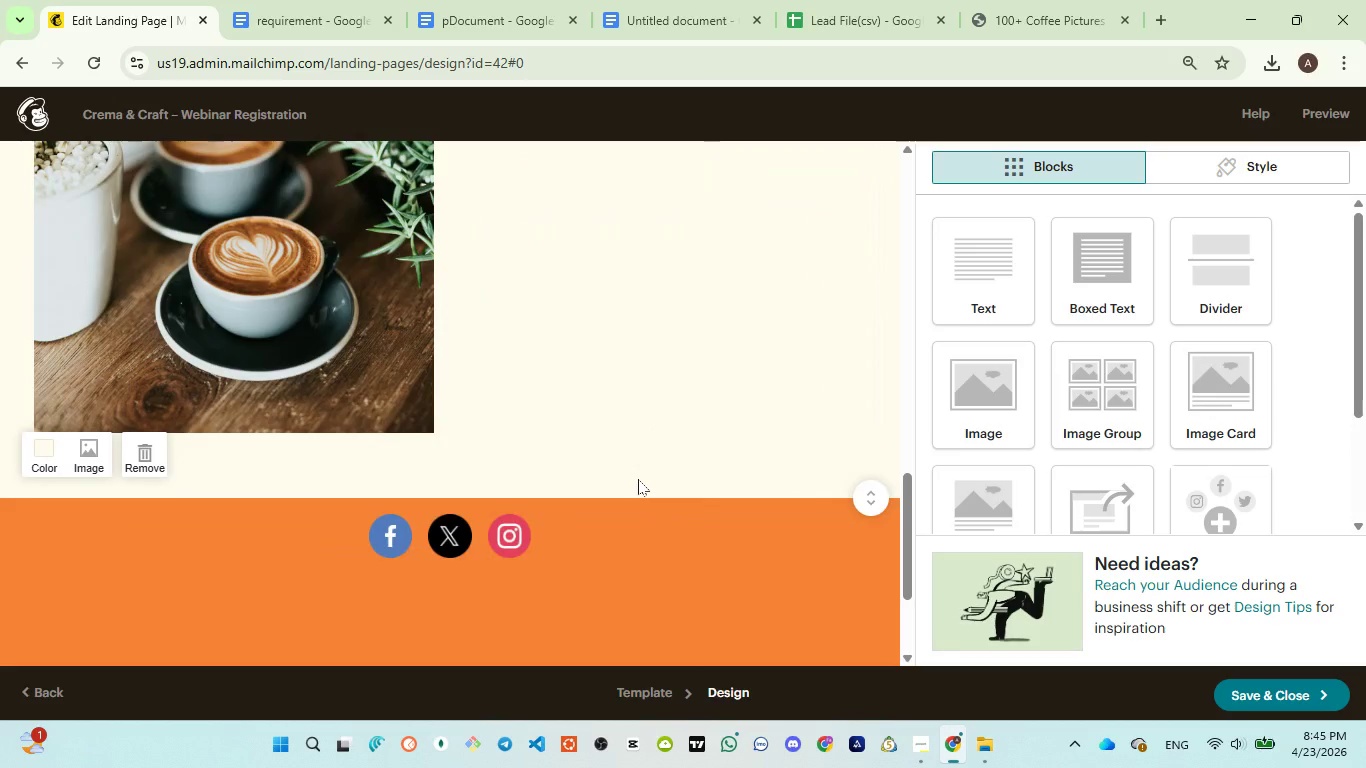 
scroll: coordinate [638, 479], scroll_direction: up, amount: 3.0
 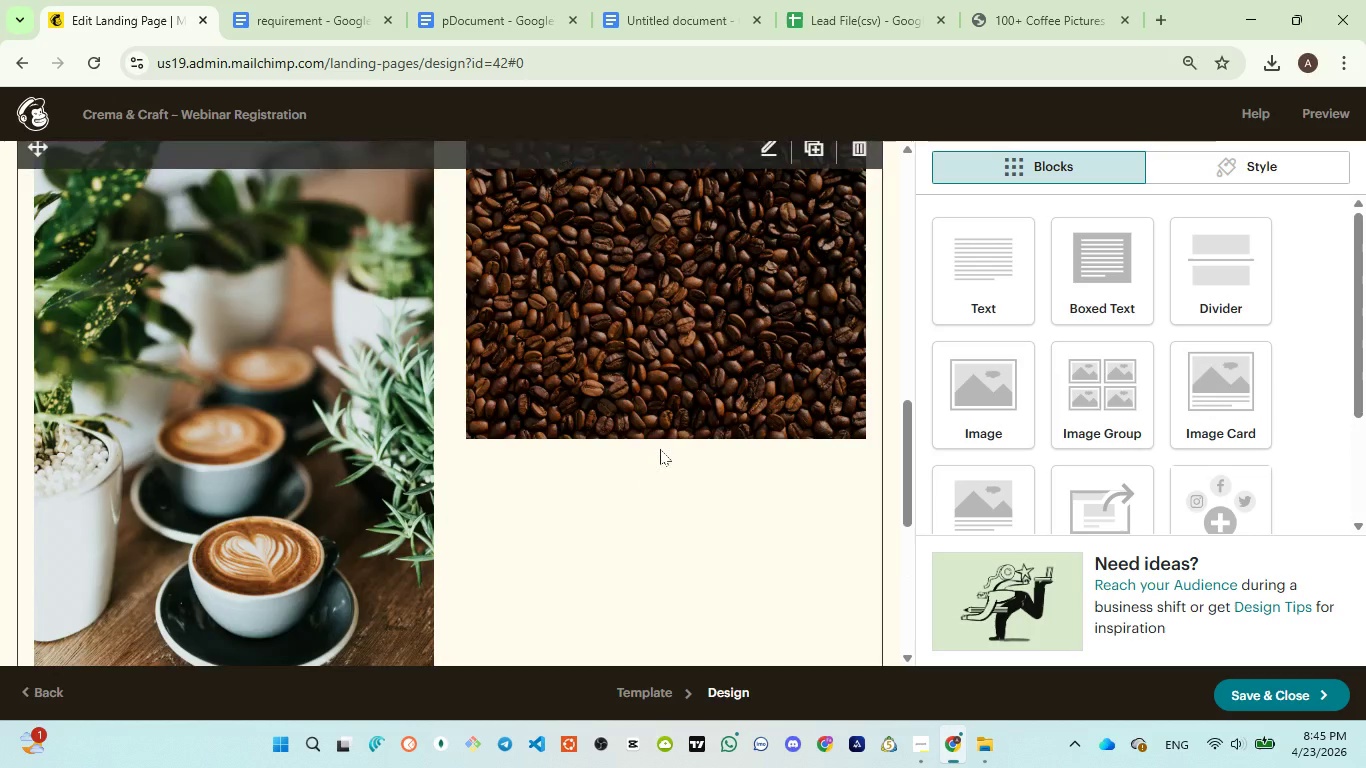 
left_click([660, 448])
 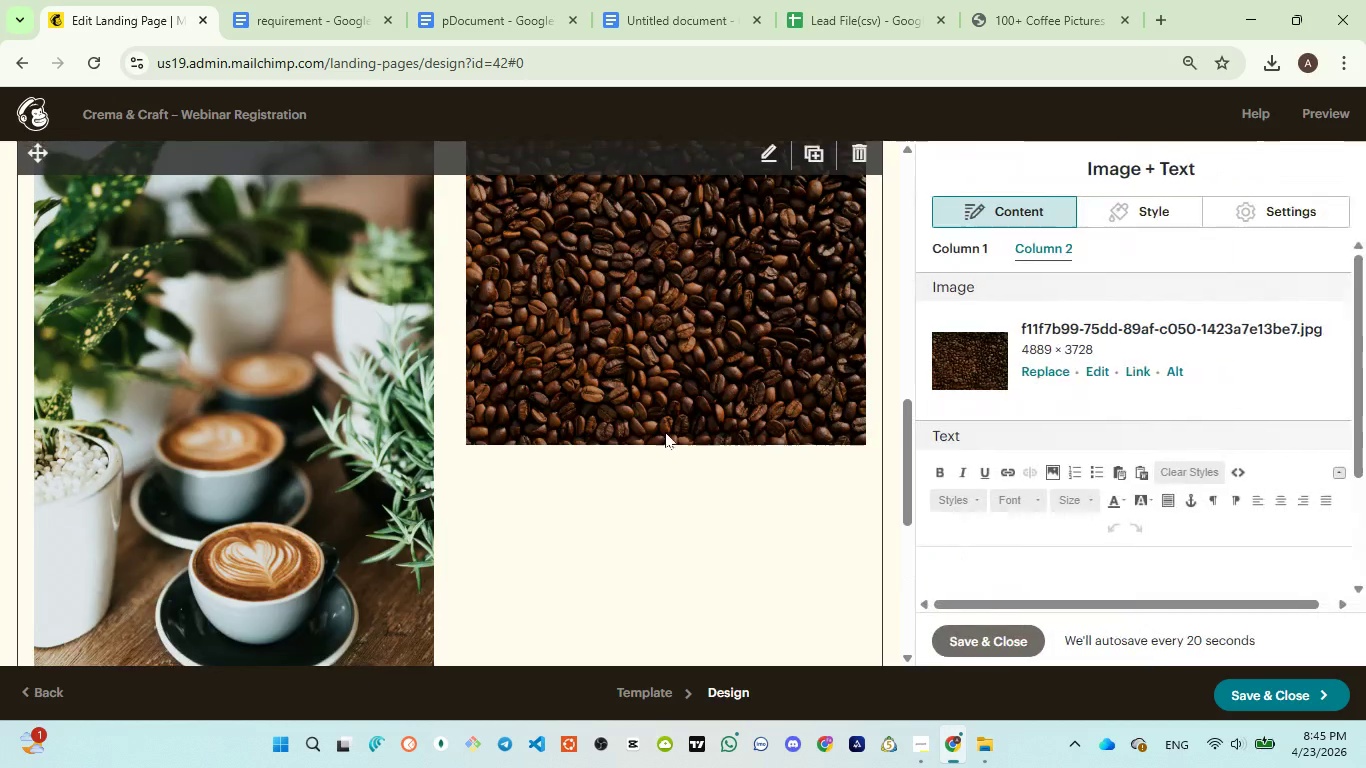 
scroll: coordinate [665, 432], scroll_direction: up, amount: 3.0
 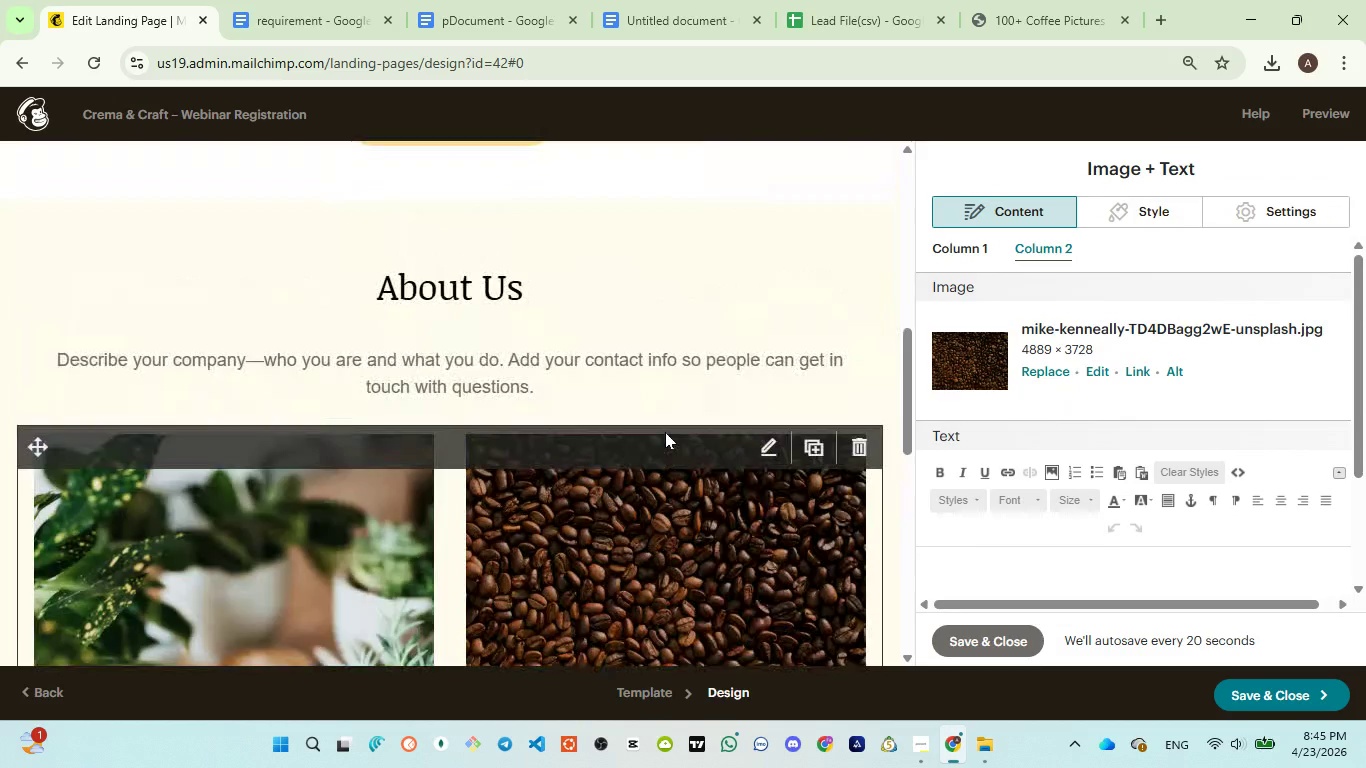 
scroll: coordinate [665, 432], scroll_direction: down, amount: 2.0
 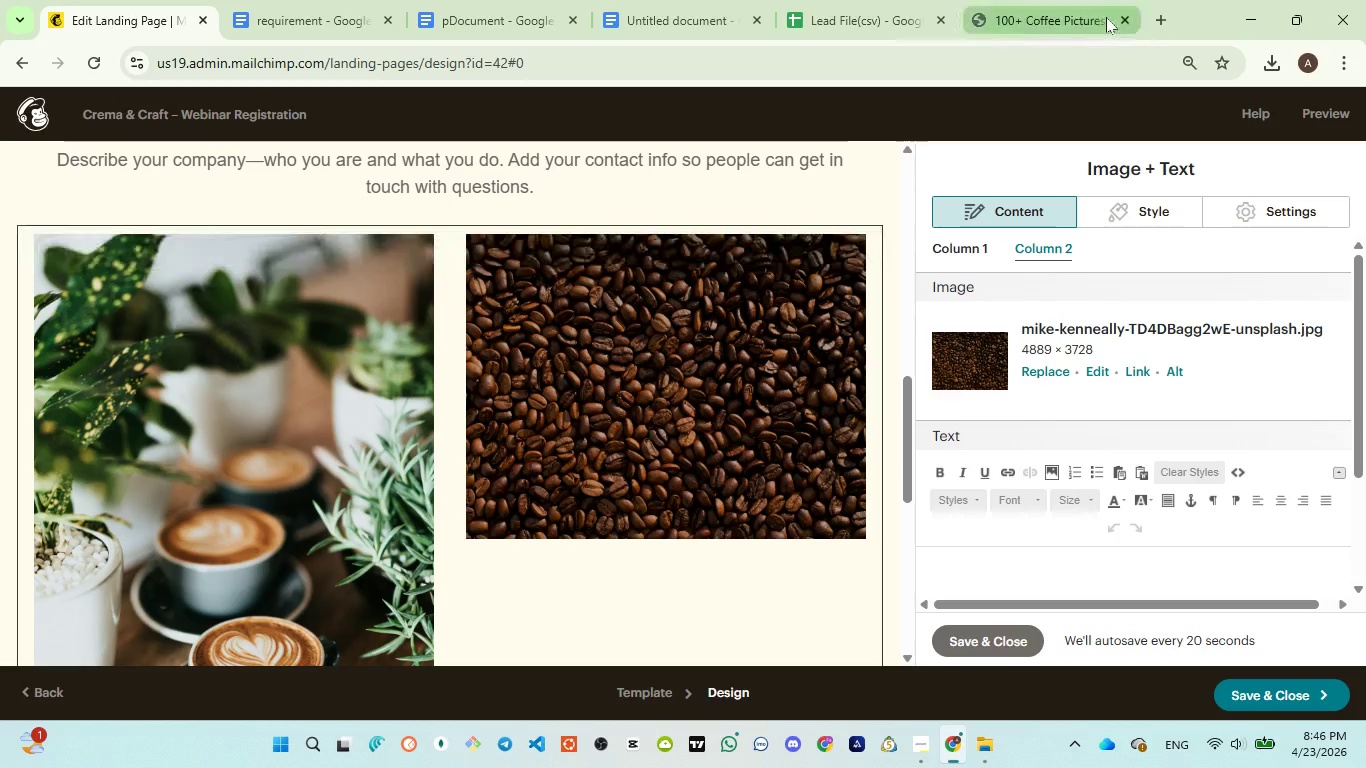 
left_click([1082, 17])
 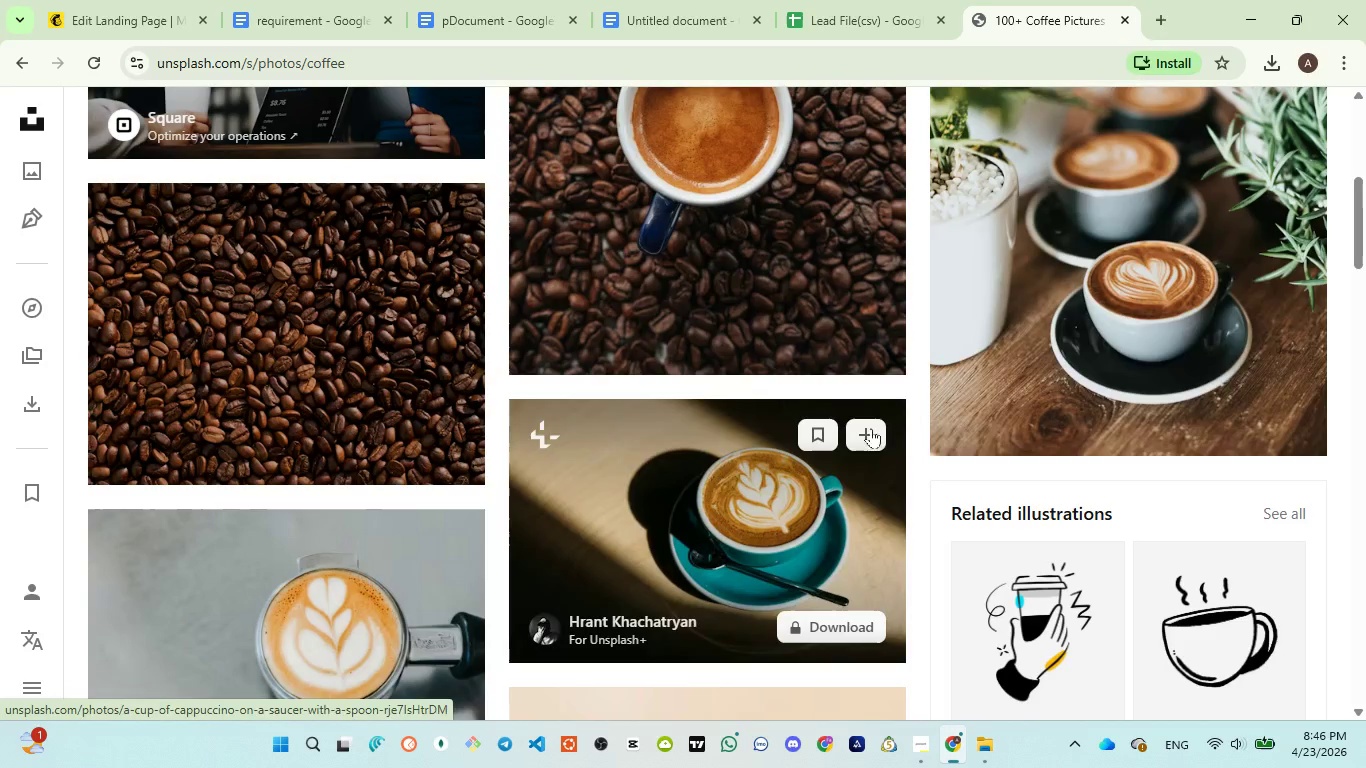 
scroll: coordinate [701, 456], scroll_direction: up, amount: 3.0
 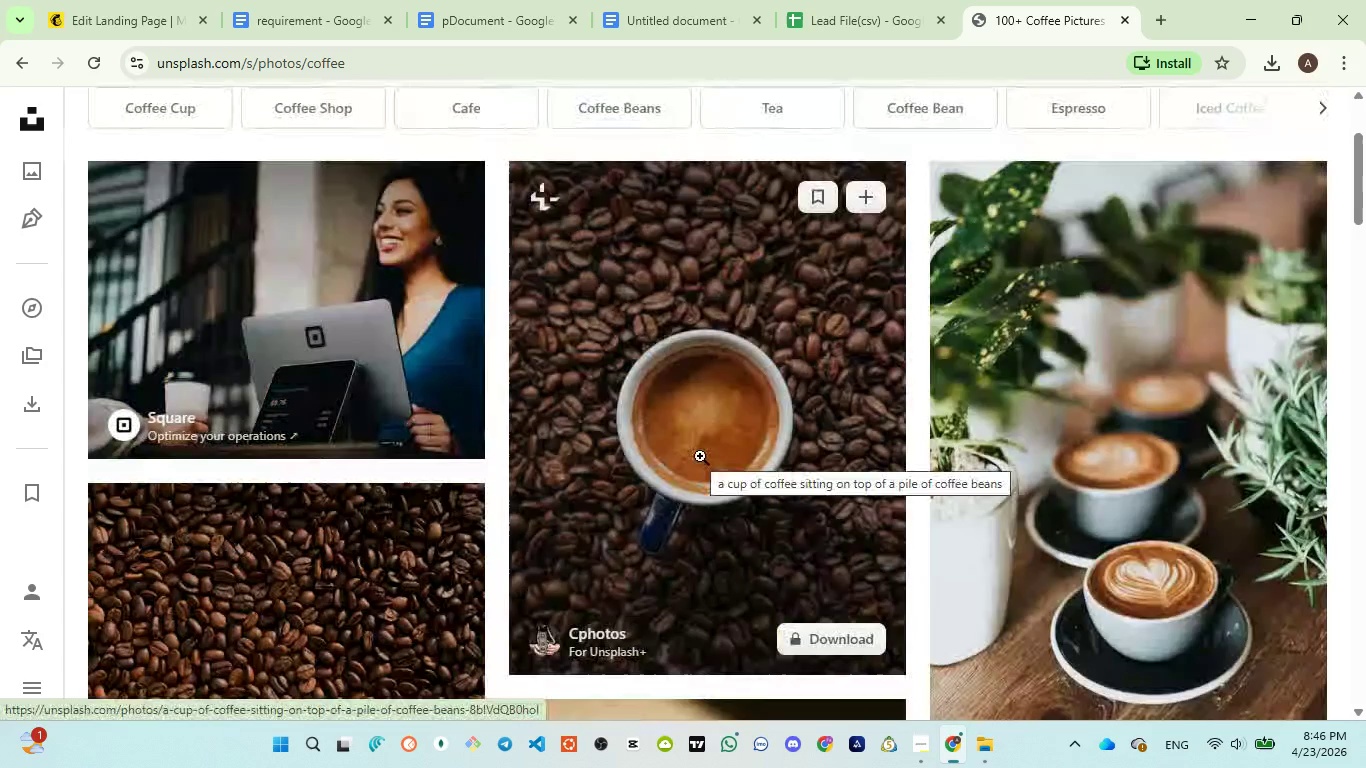 
scroll: coordinate [699, 456], scroll_direction: down, amount: 9.0
 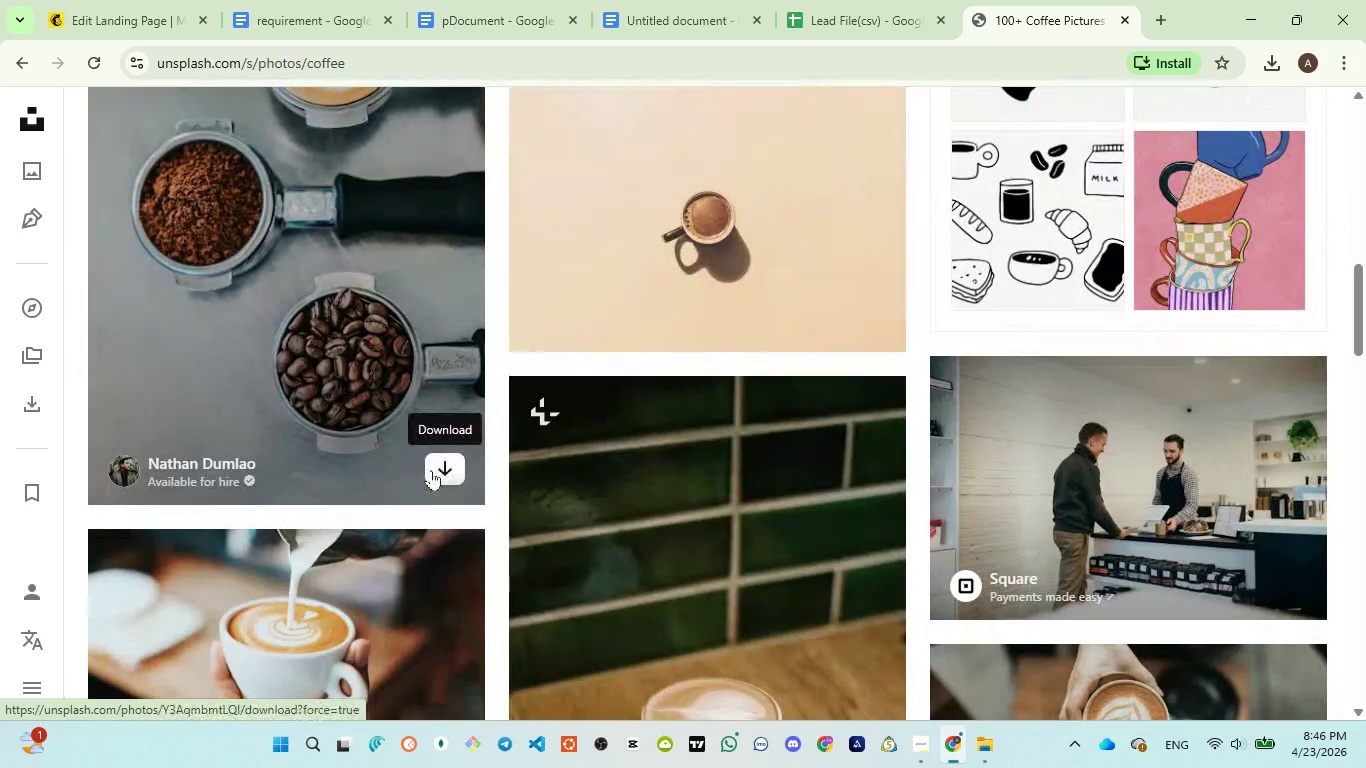 
left_click([442, 469])
 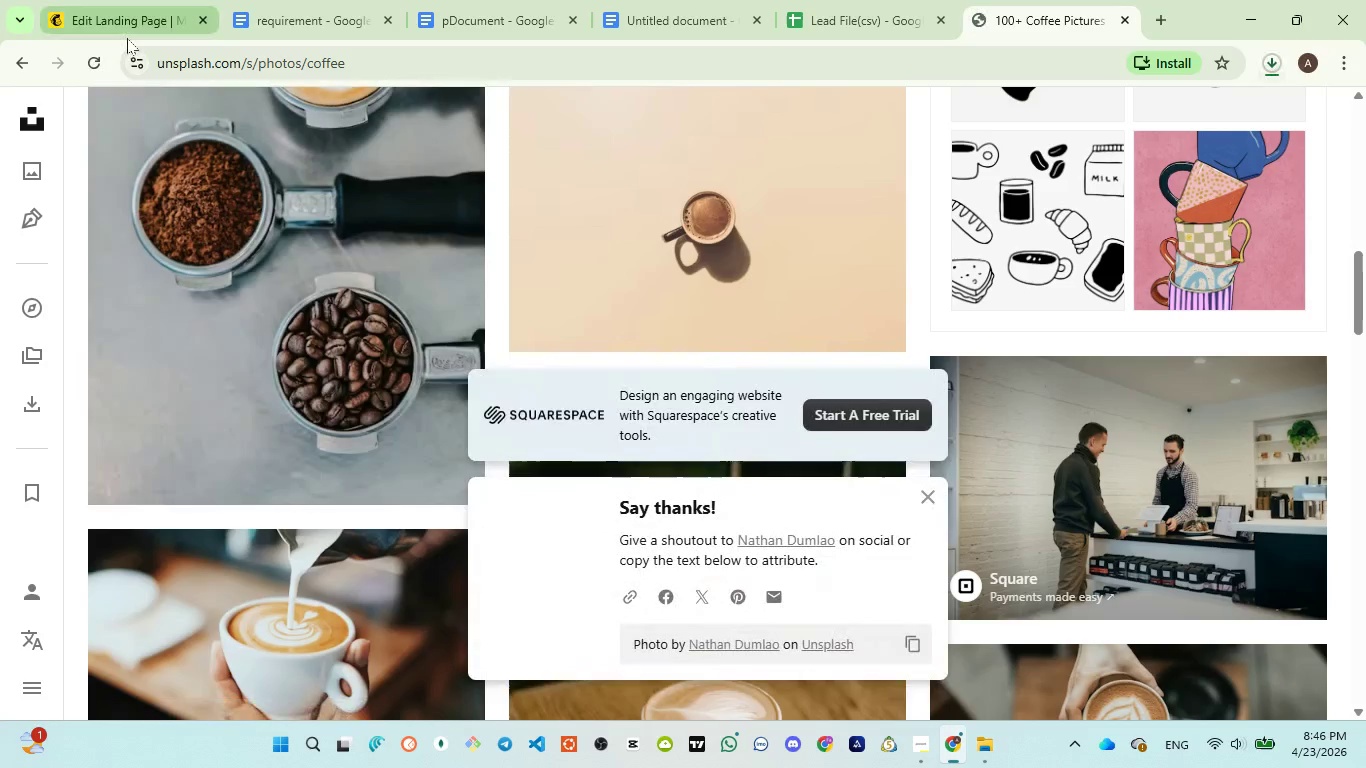 
left_click([127, 37])
 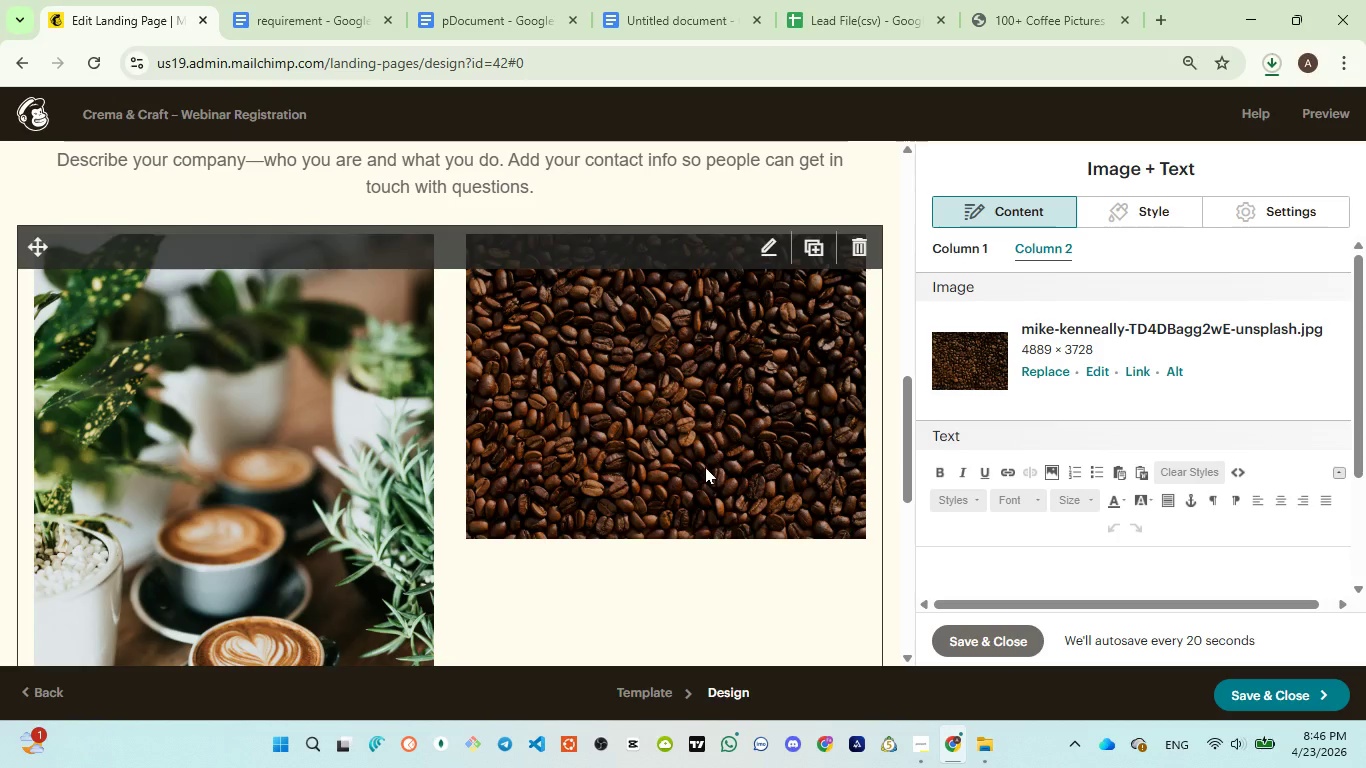 
left_click([753, 330])
 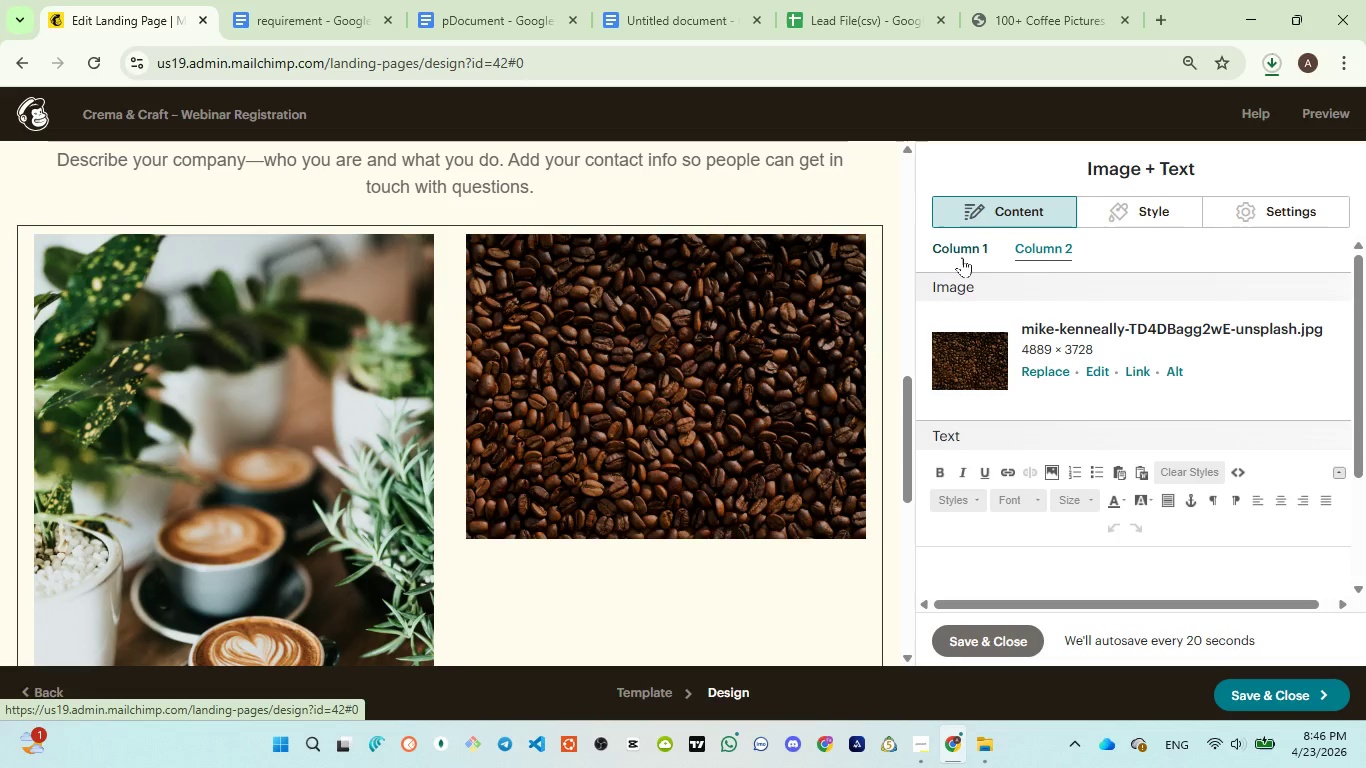 
left_click([940, 259])
 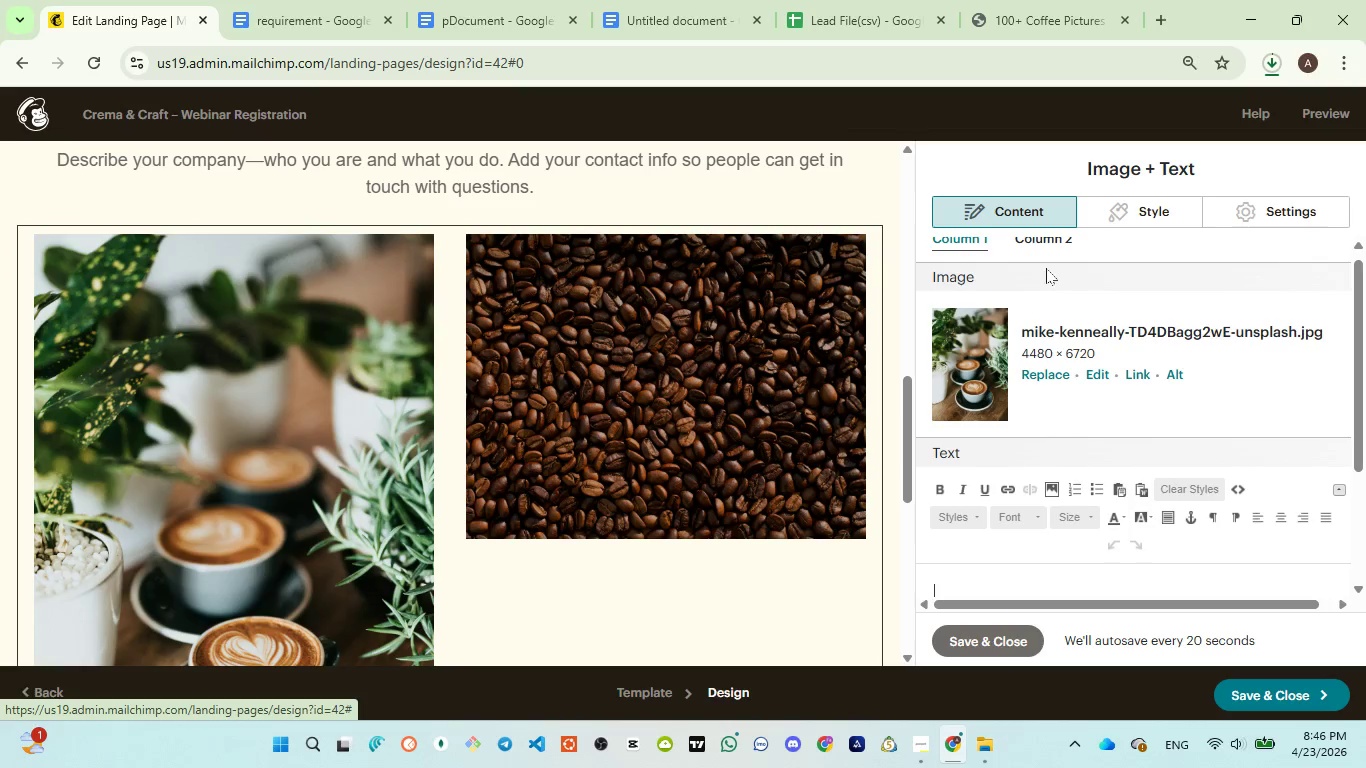 
left_click([1036, 239])
 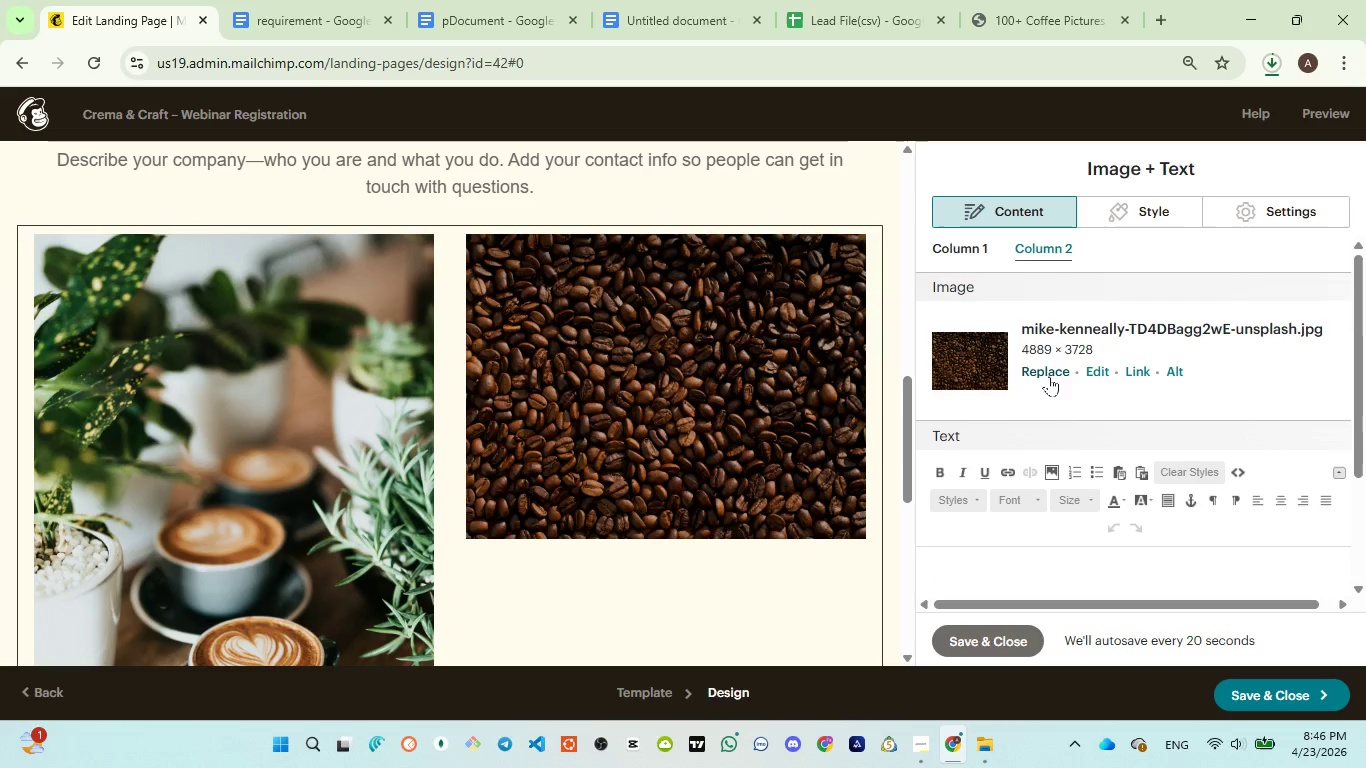 
left_click([1049, 376])
 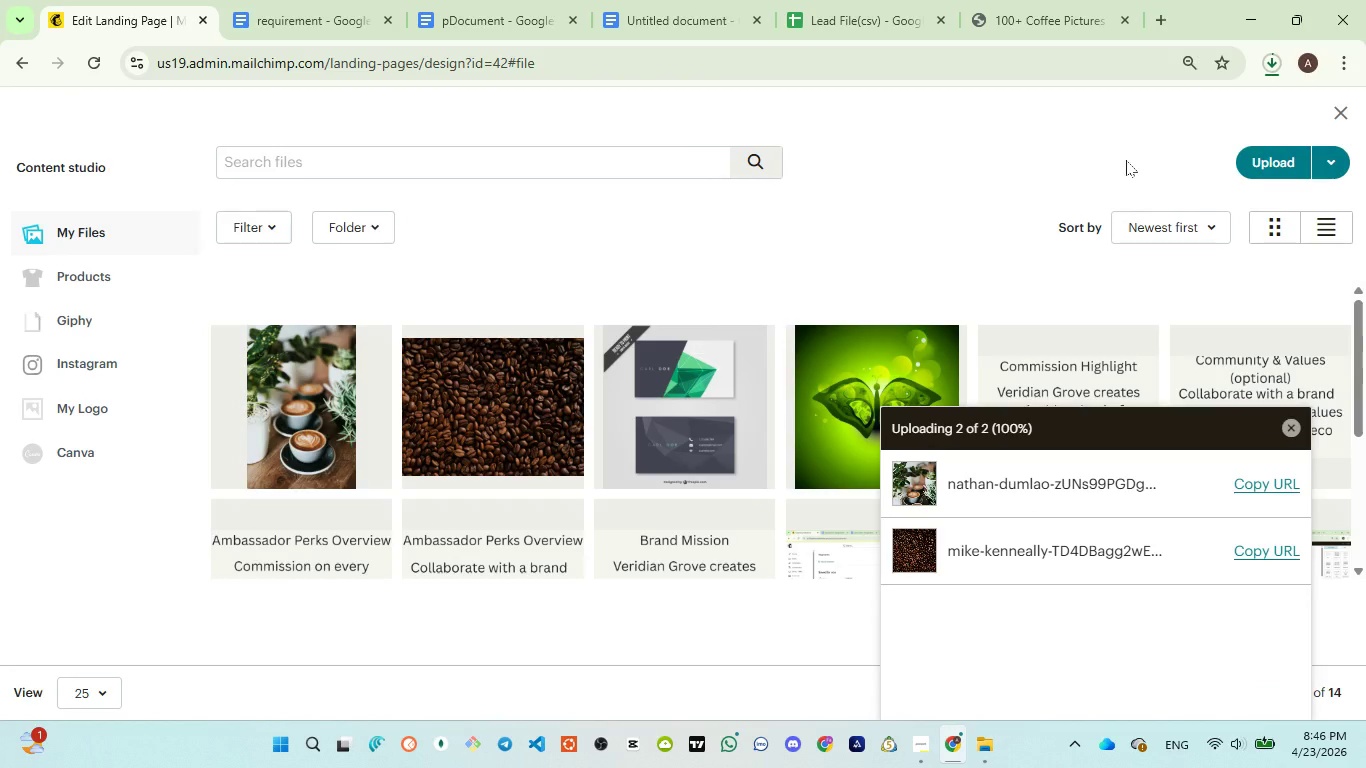 
left_click([1261, 161])
 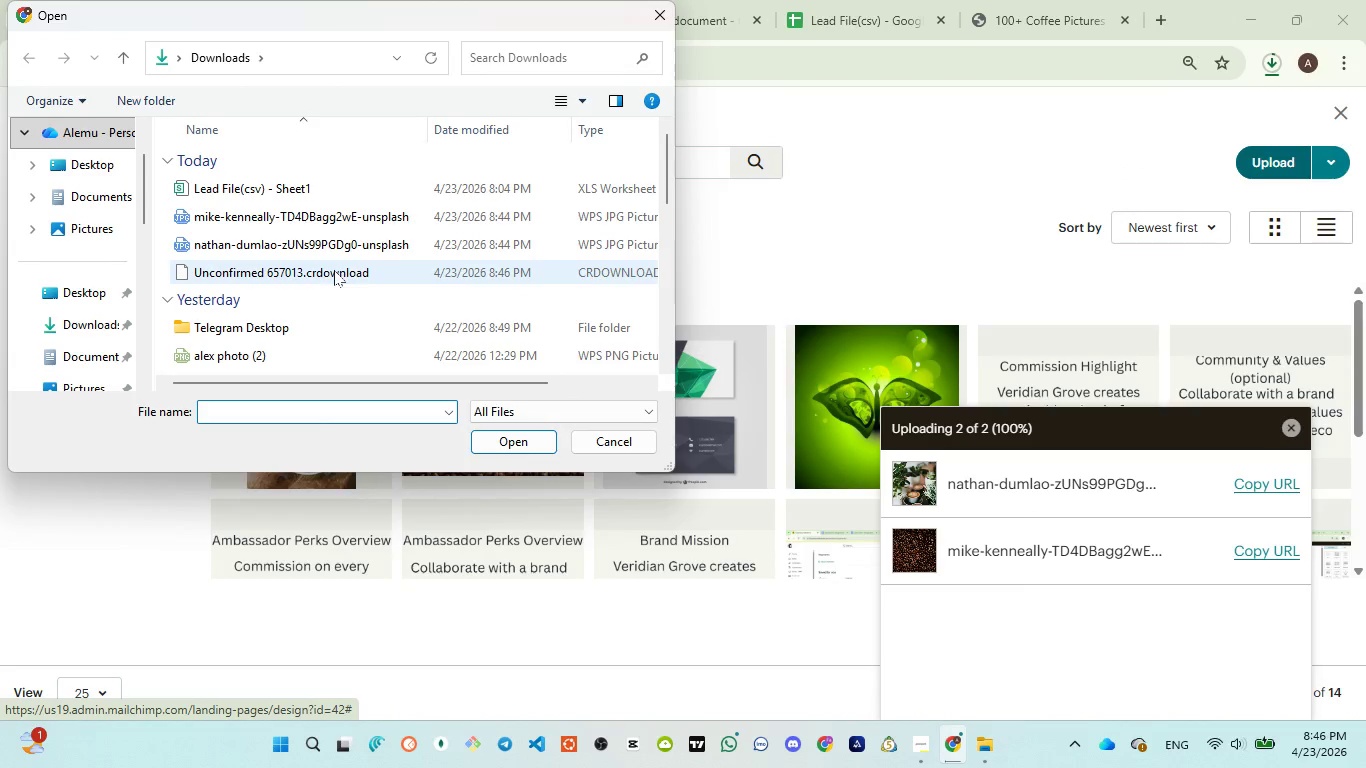 
wait(6.28)
 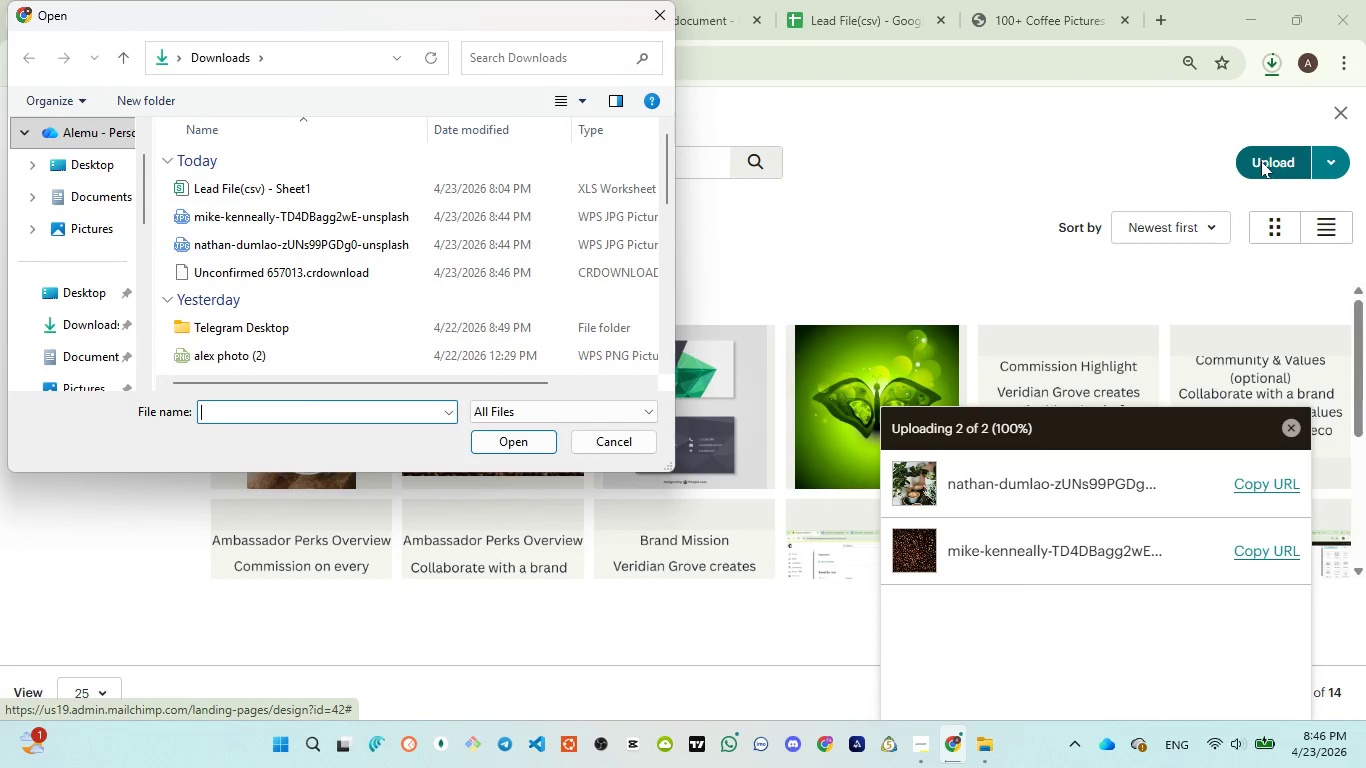 
left_click([330, 268])
 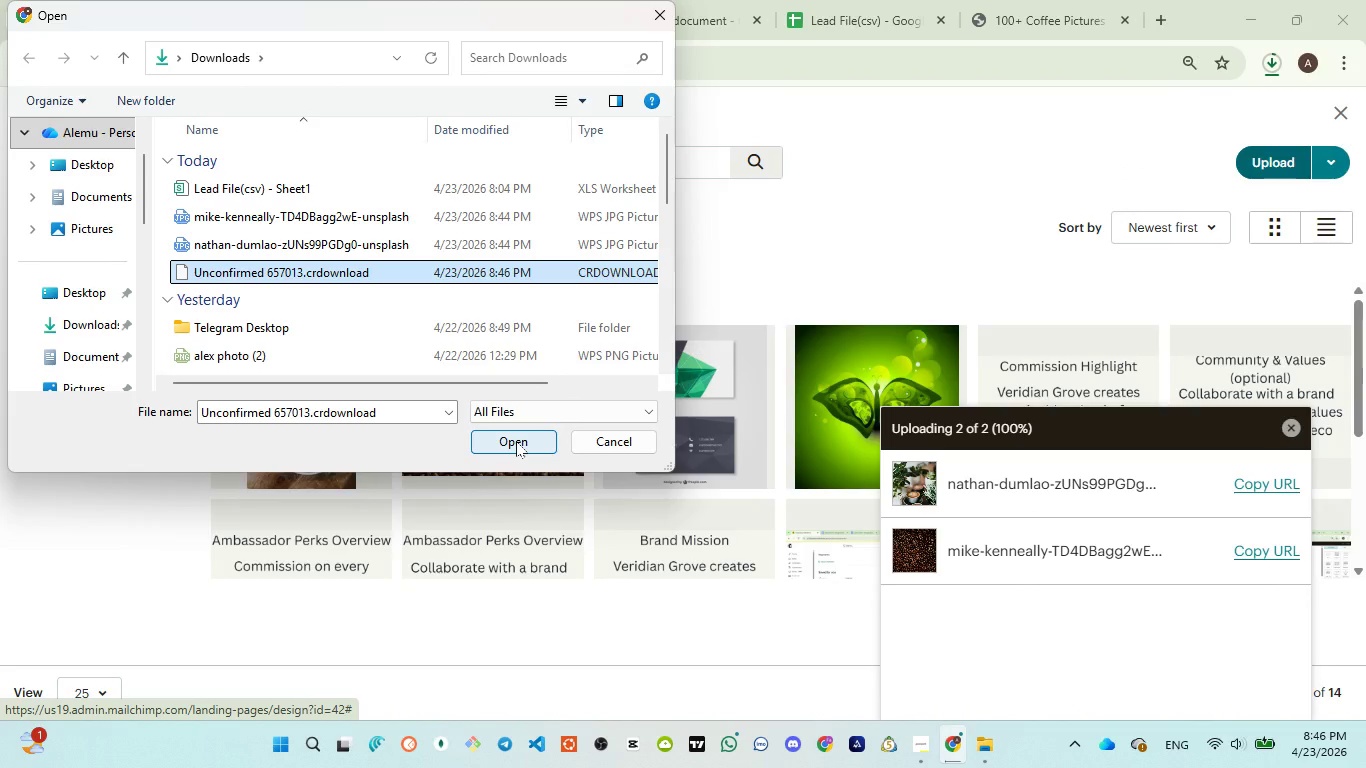 
left_click([517, 441])
 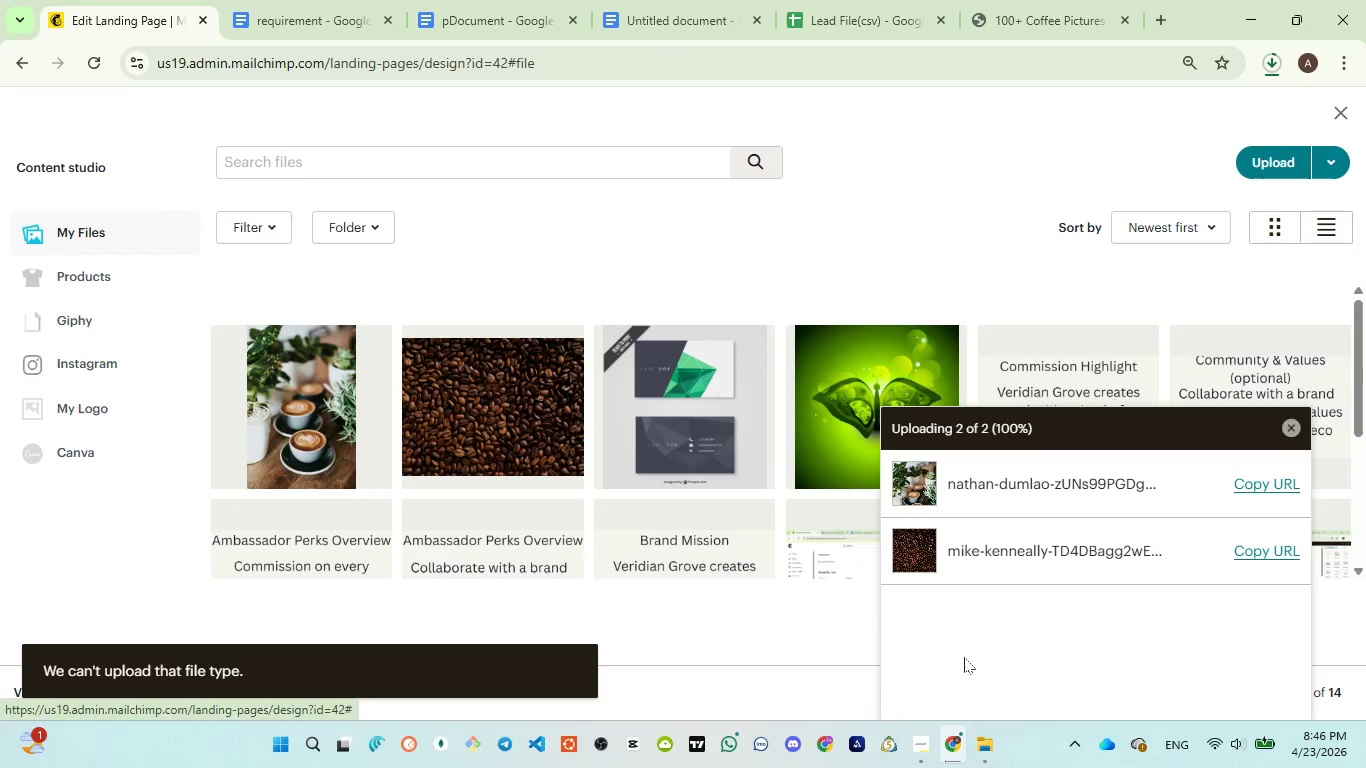 
mouse_move([986, 715])
 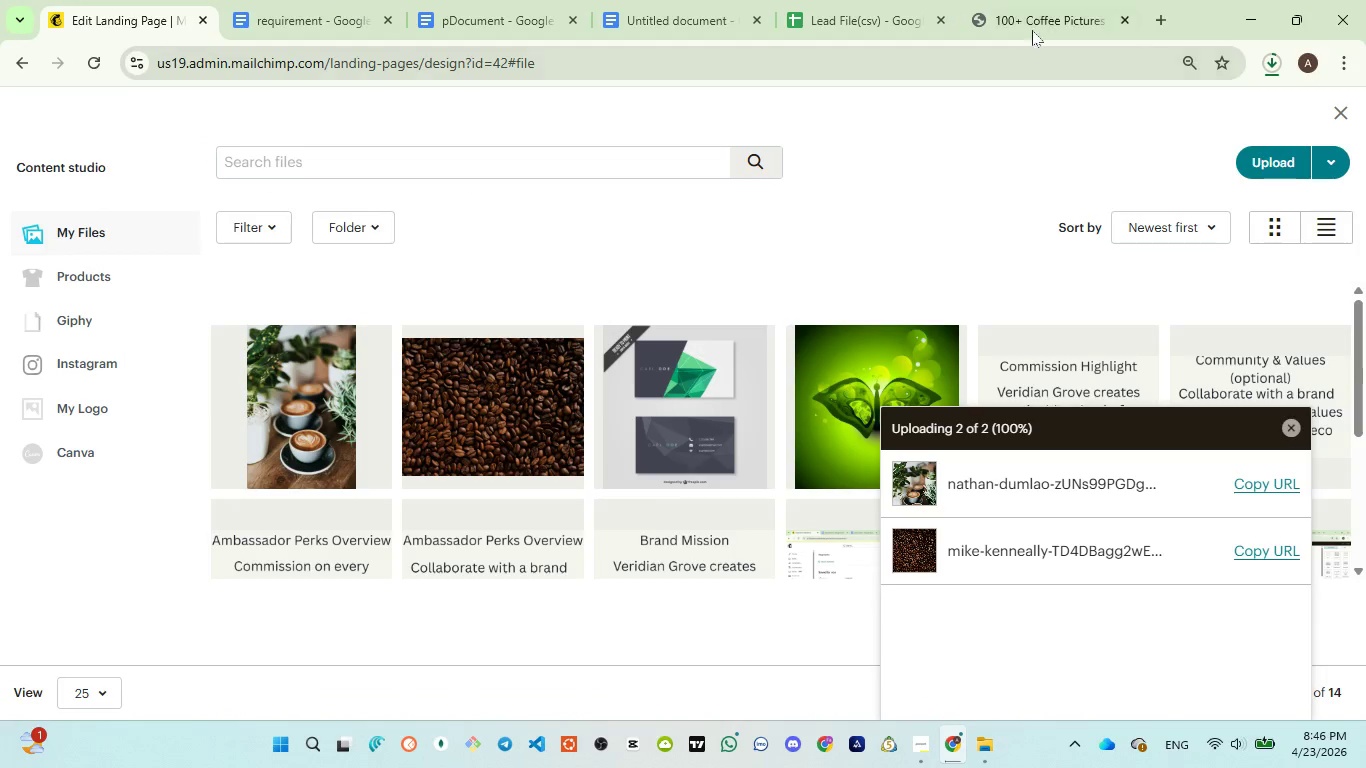 
left_click([1041, 4])
 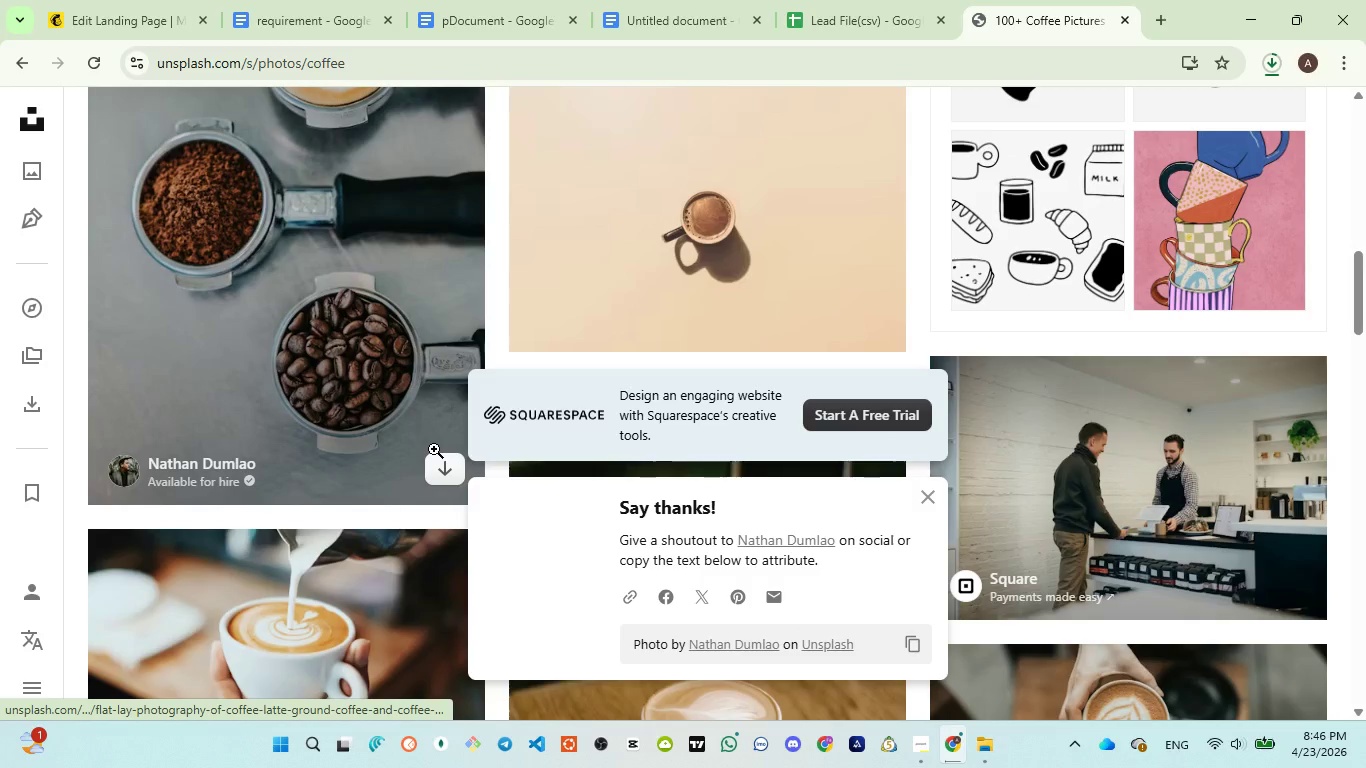 
scroll: coordinate [434, 454], scroll_direction: down, amount: 4.0
 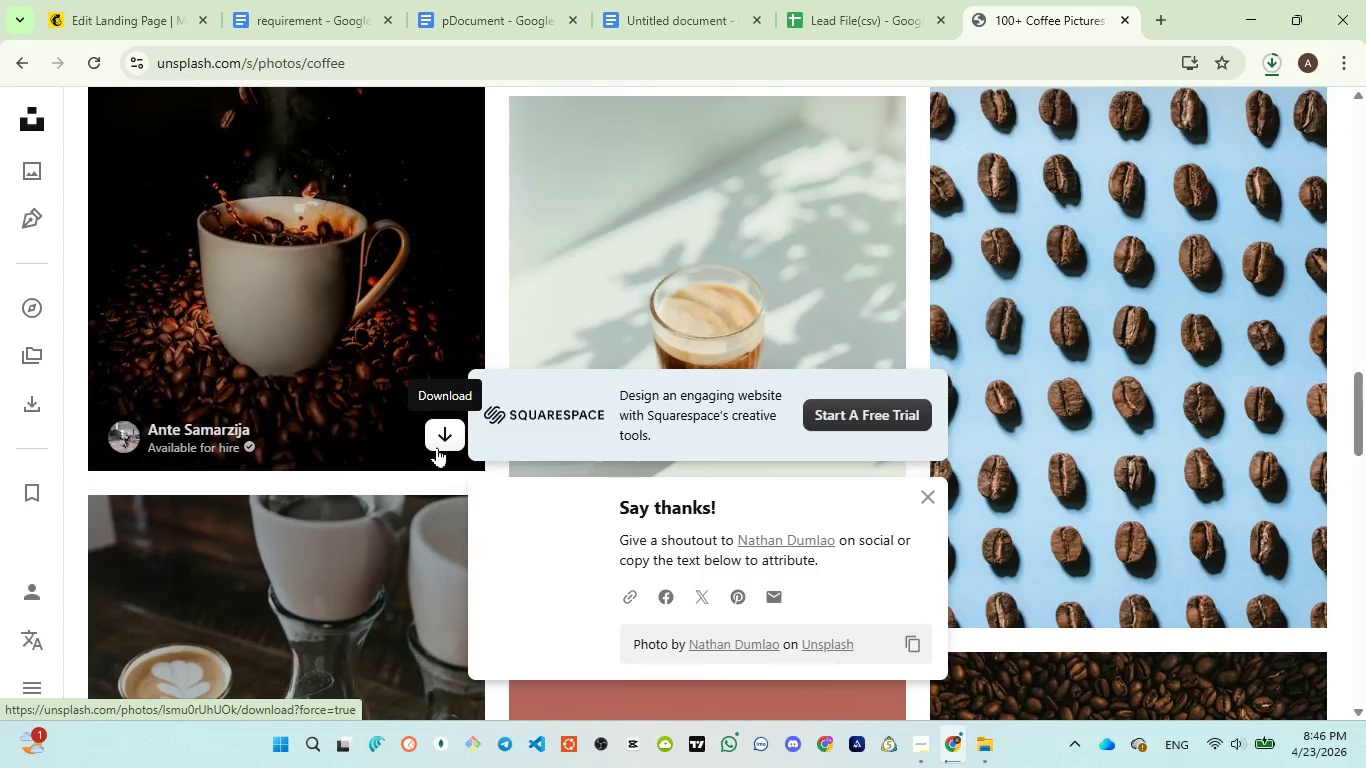 
left_click([441, 436])
 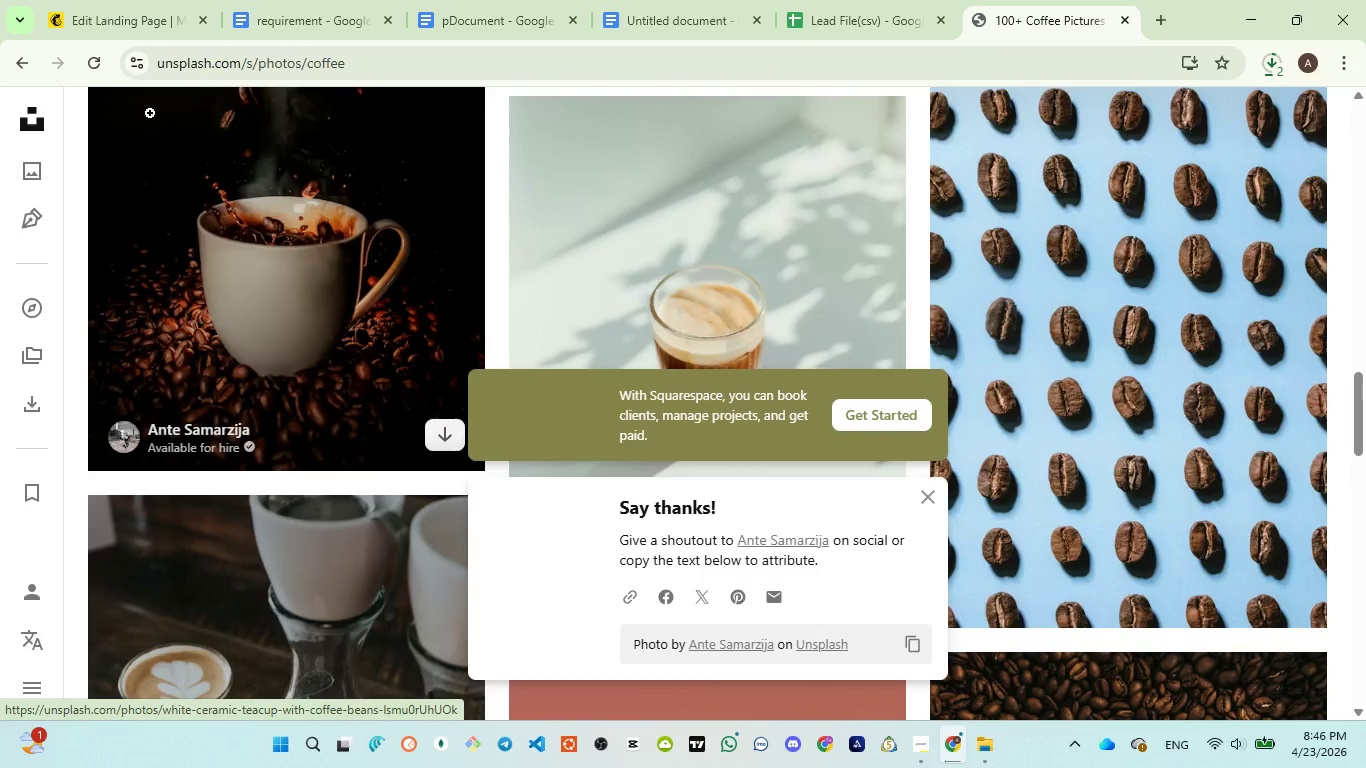 
left_click([122, 20])
 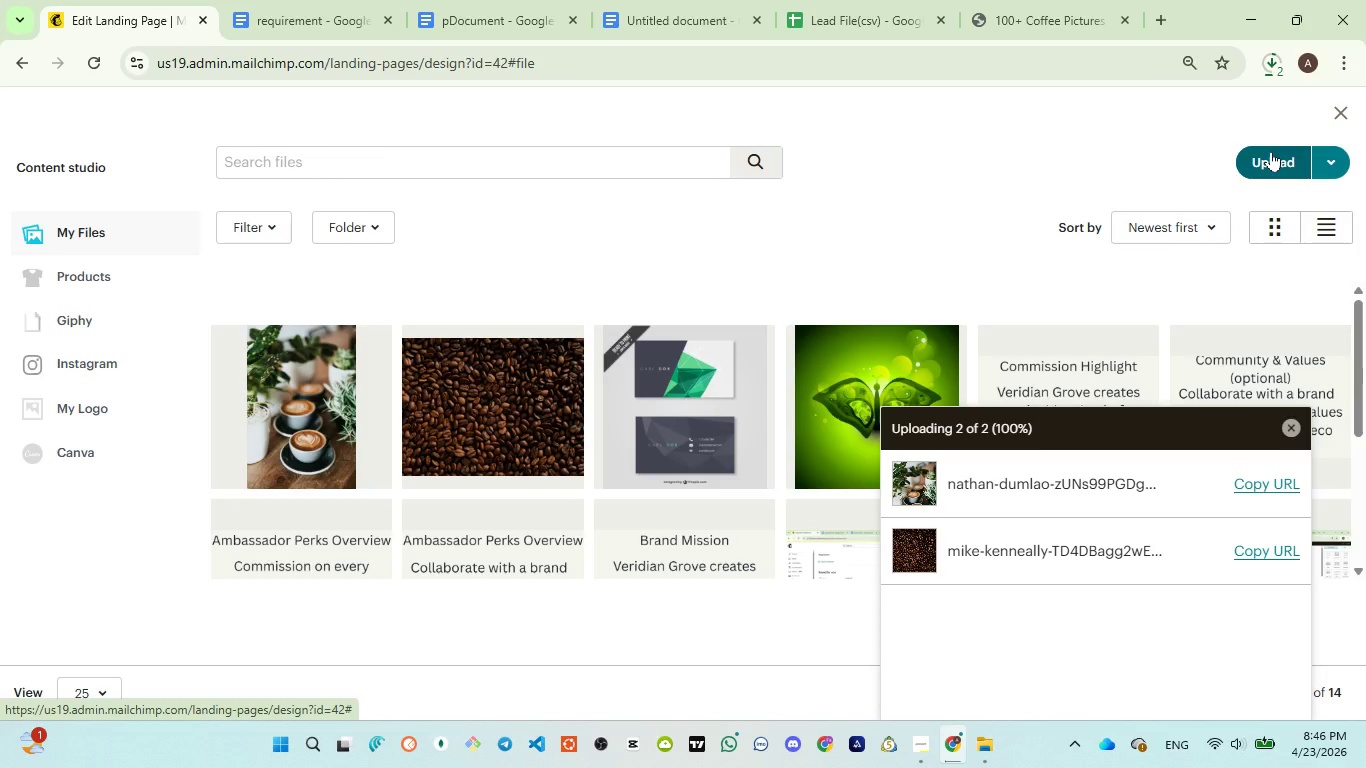 
left_click([1271, 151])
 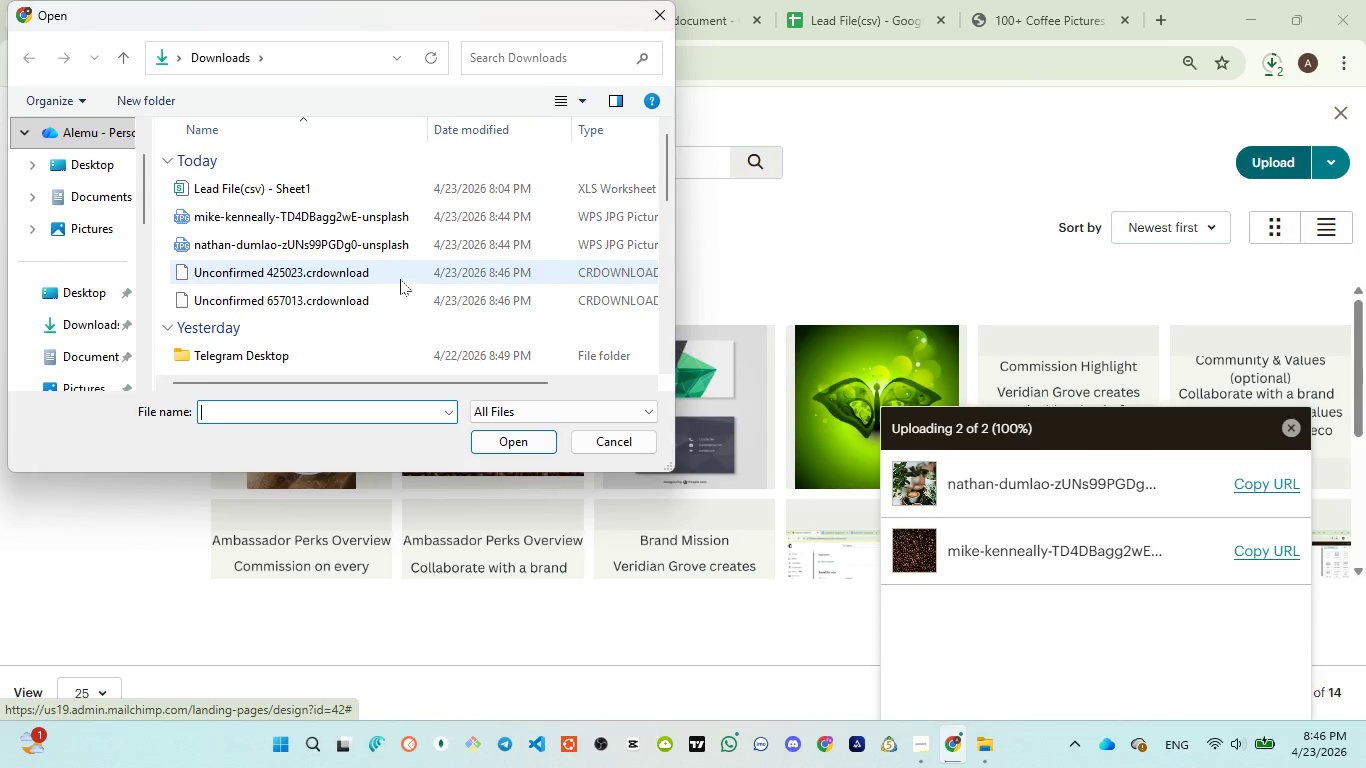 
wait(5.31)
 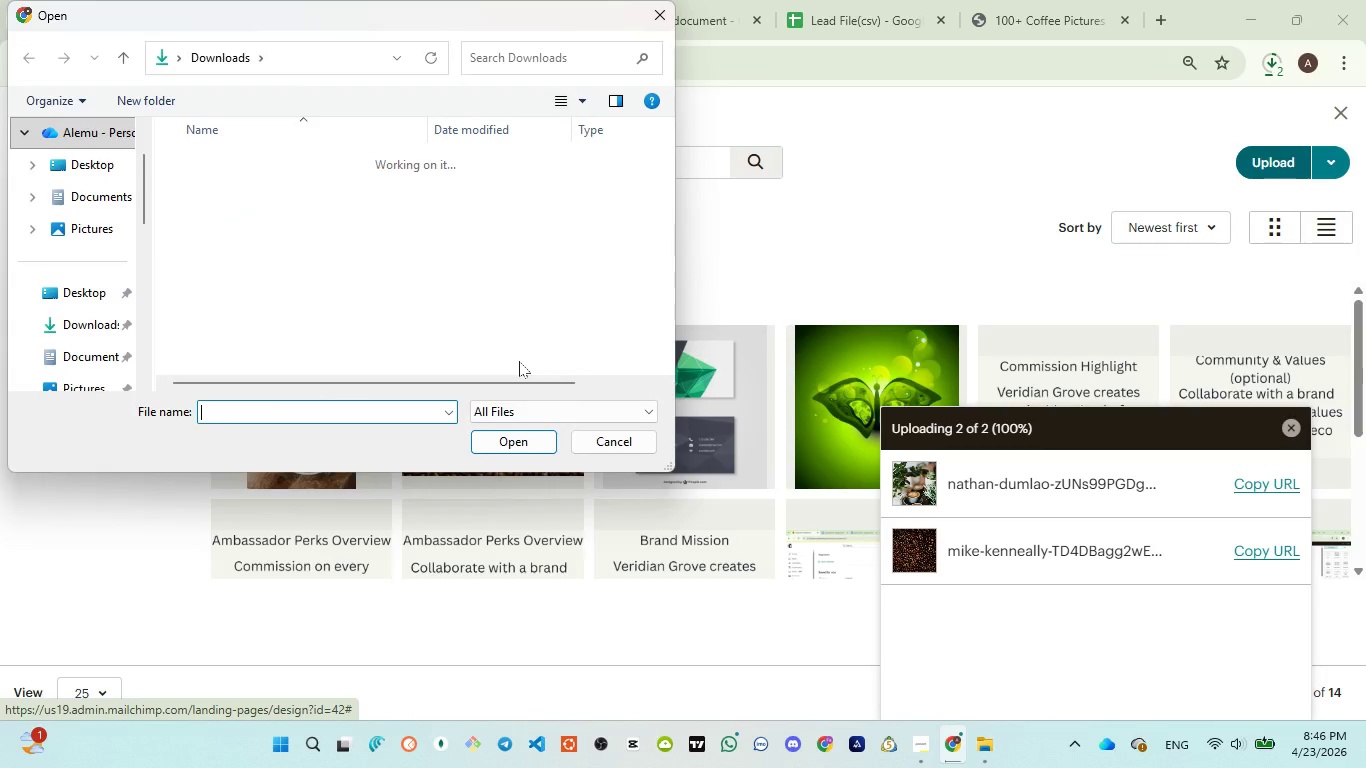 
mouse_move([947, 723])
 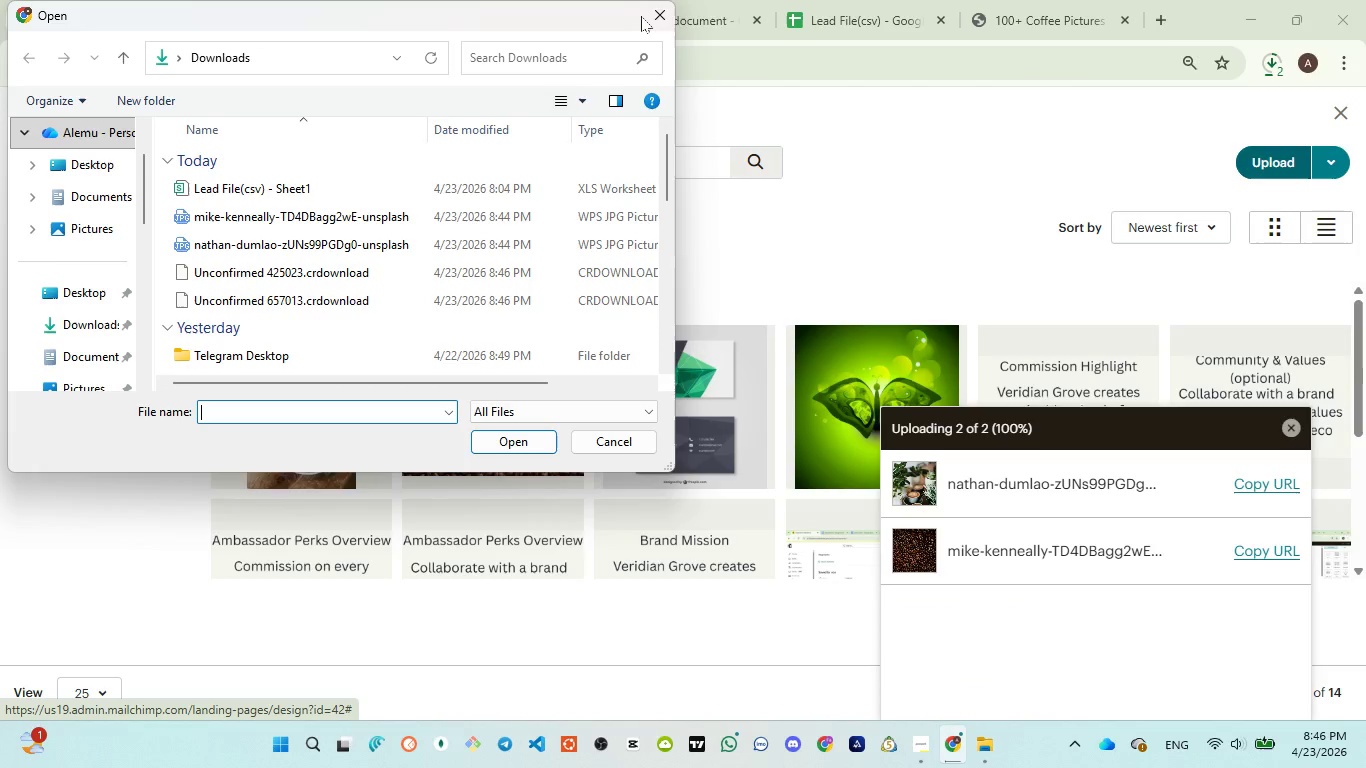 
left_click([661, 5])
 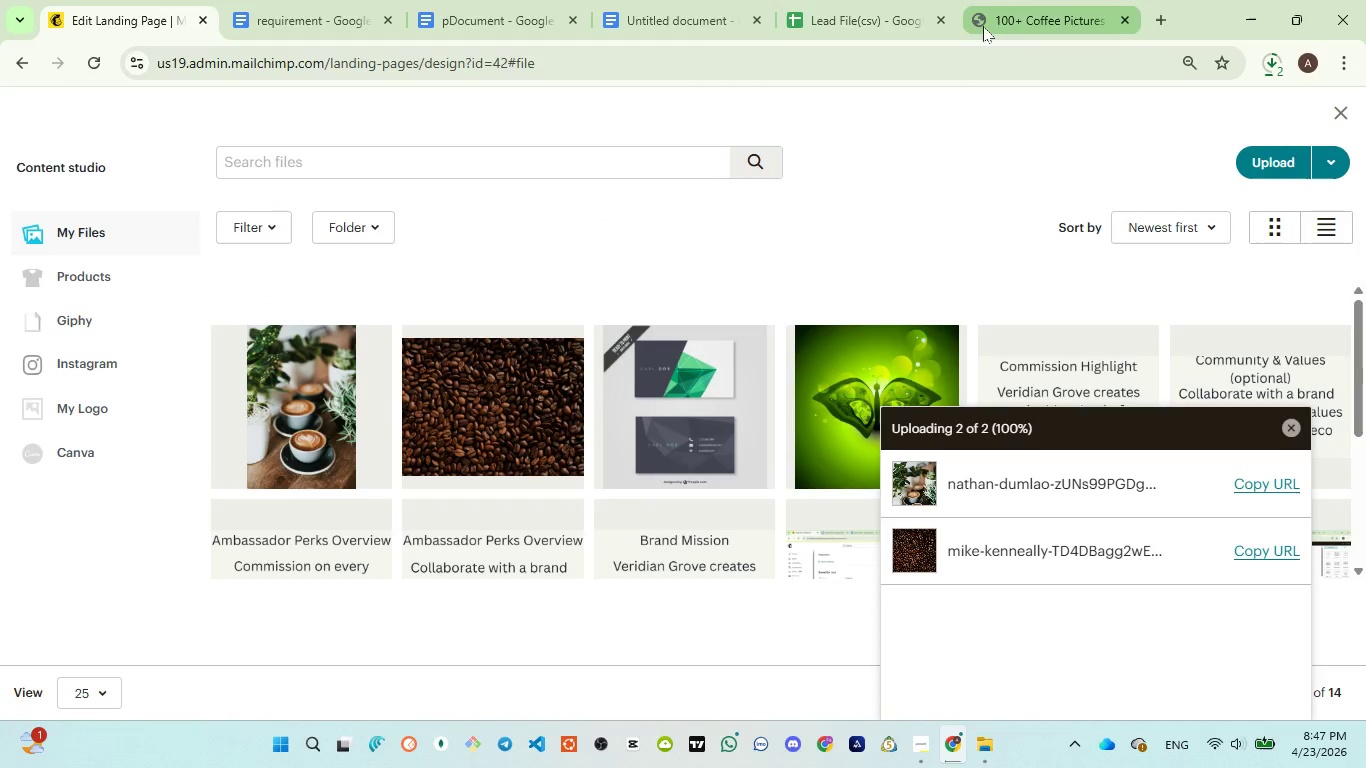 
left_click([985, 26])
 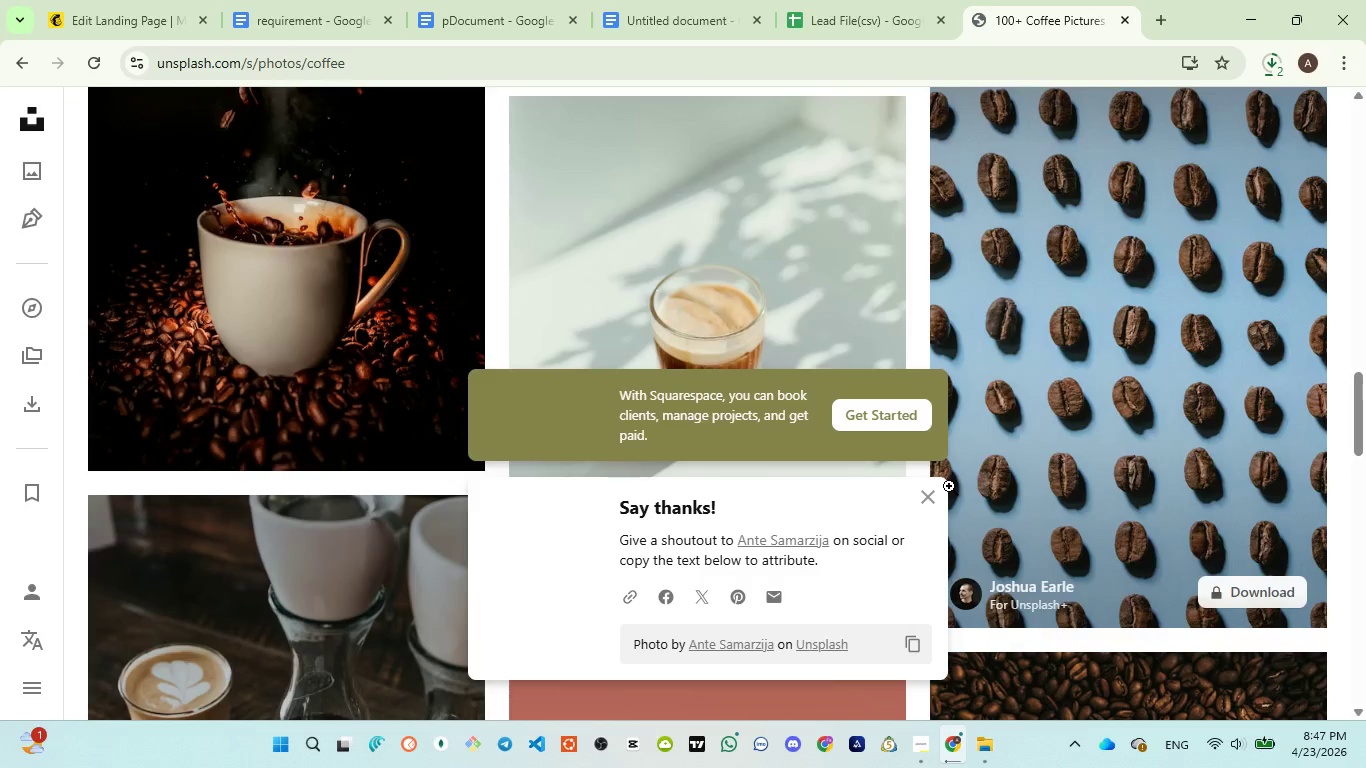 
scroll: coordinate [948, 485], scroll_direction: up, amount: 6.0
 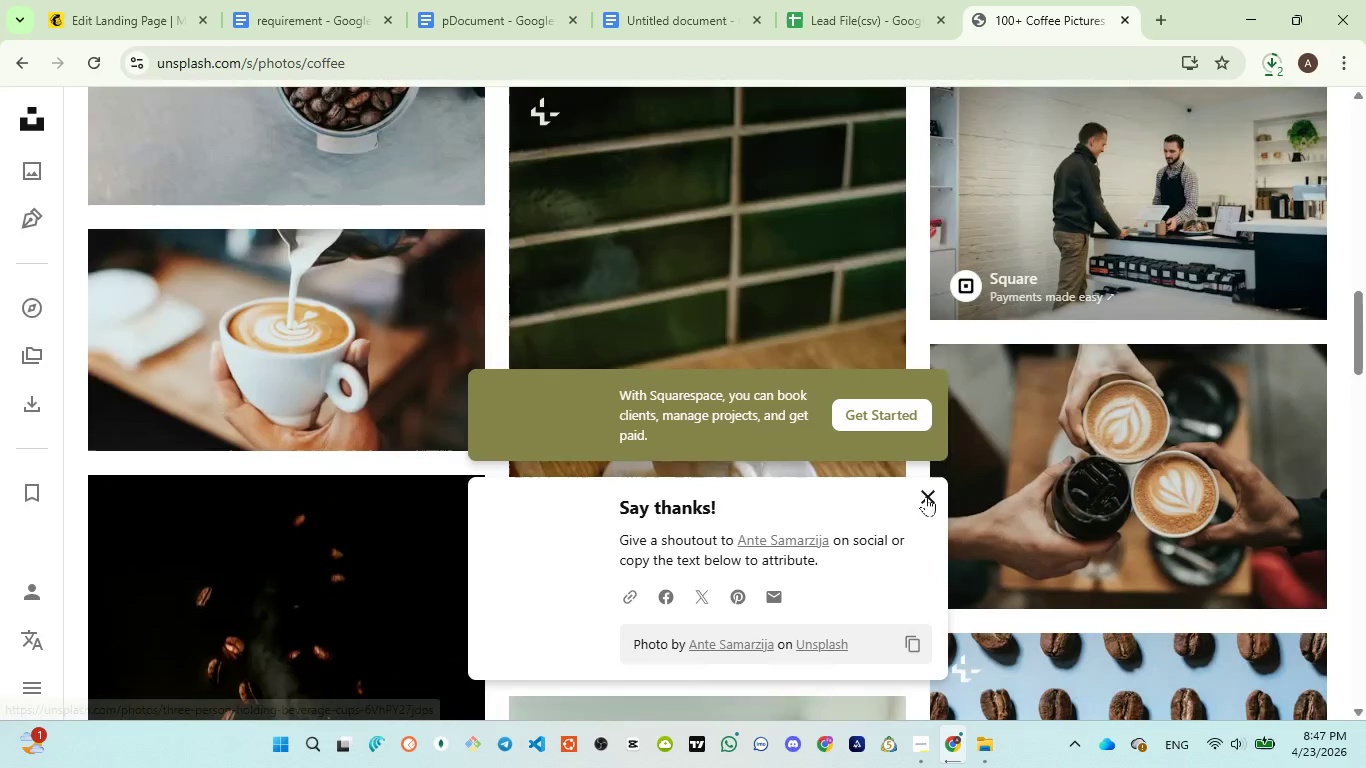 
left_click([926, 496])
 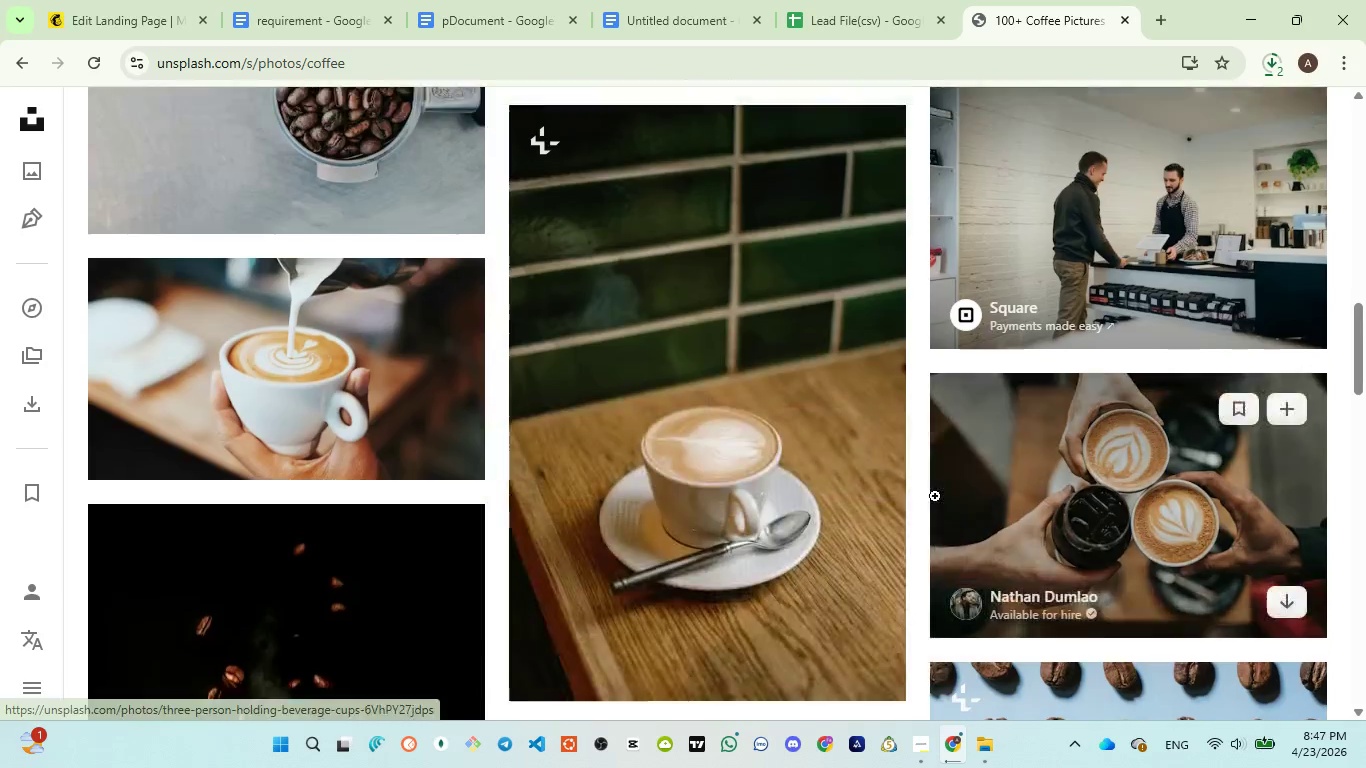 
scroll: coordinate [935, 496], scroll_direction: up, amount: 6.0
 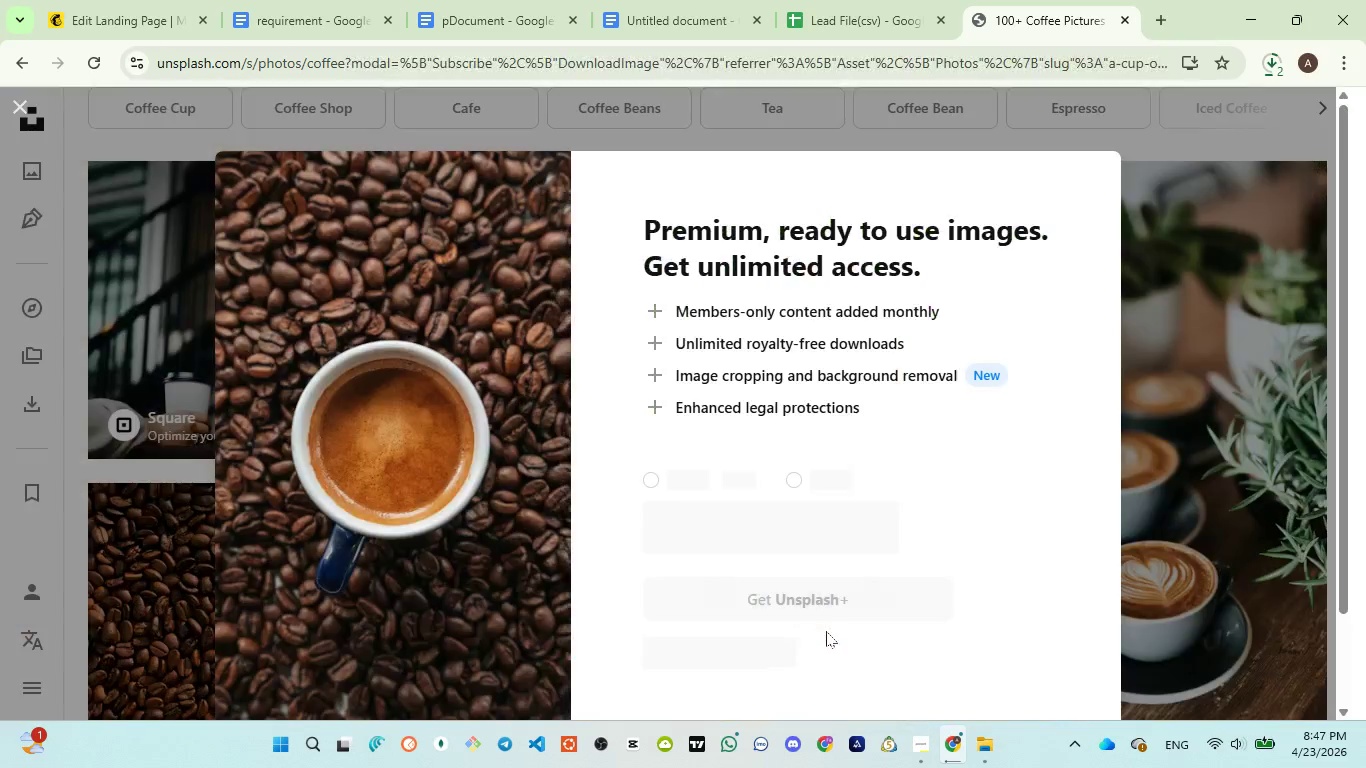 
left_click([1212, 381])
 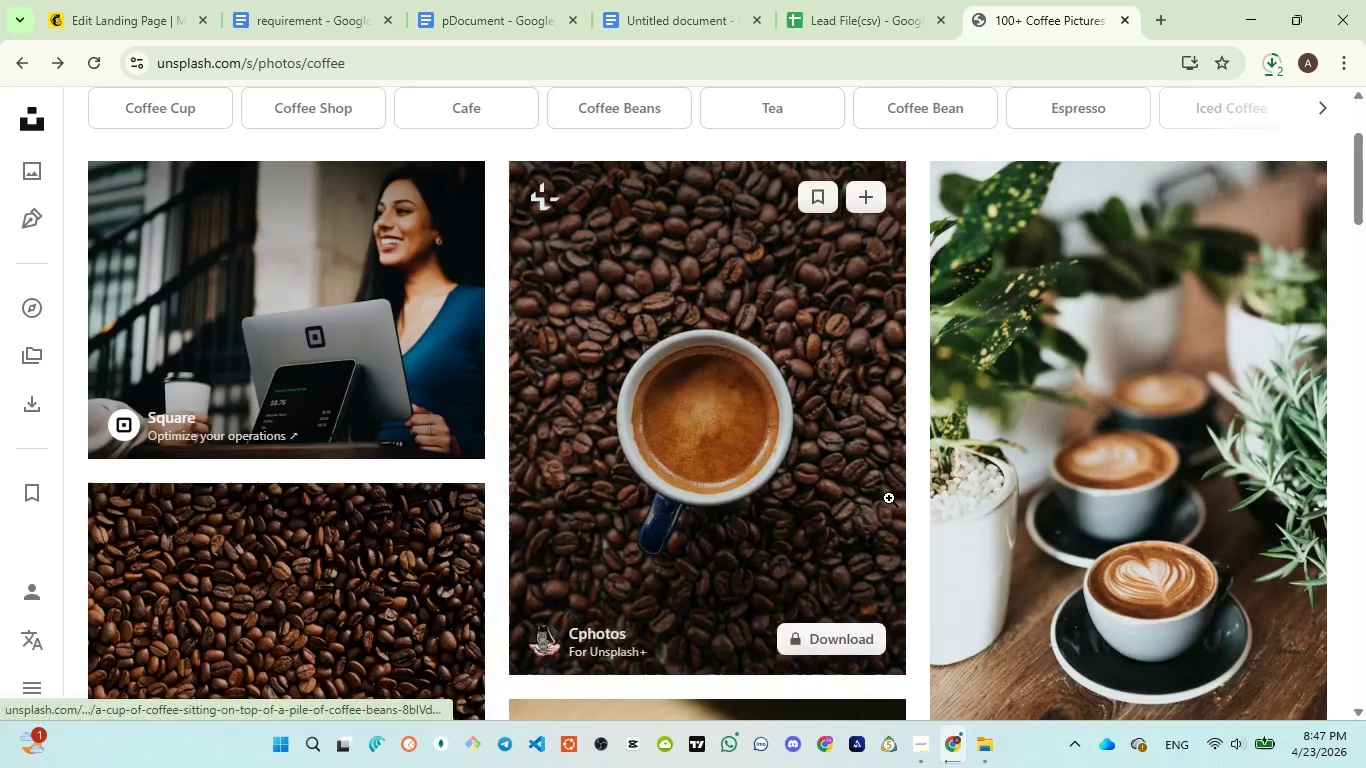 
scroll: coordinate [978, 582], scroll_direction: down, amount: 13.0
 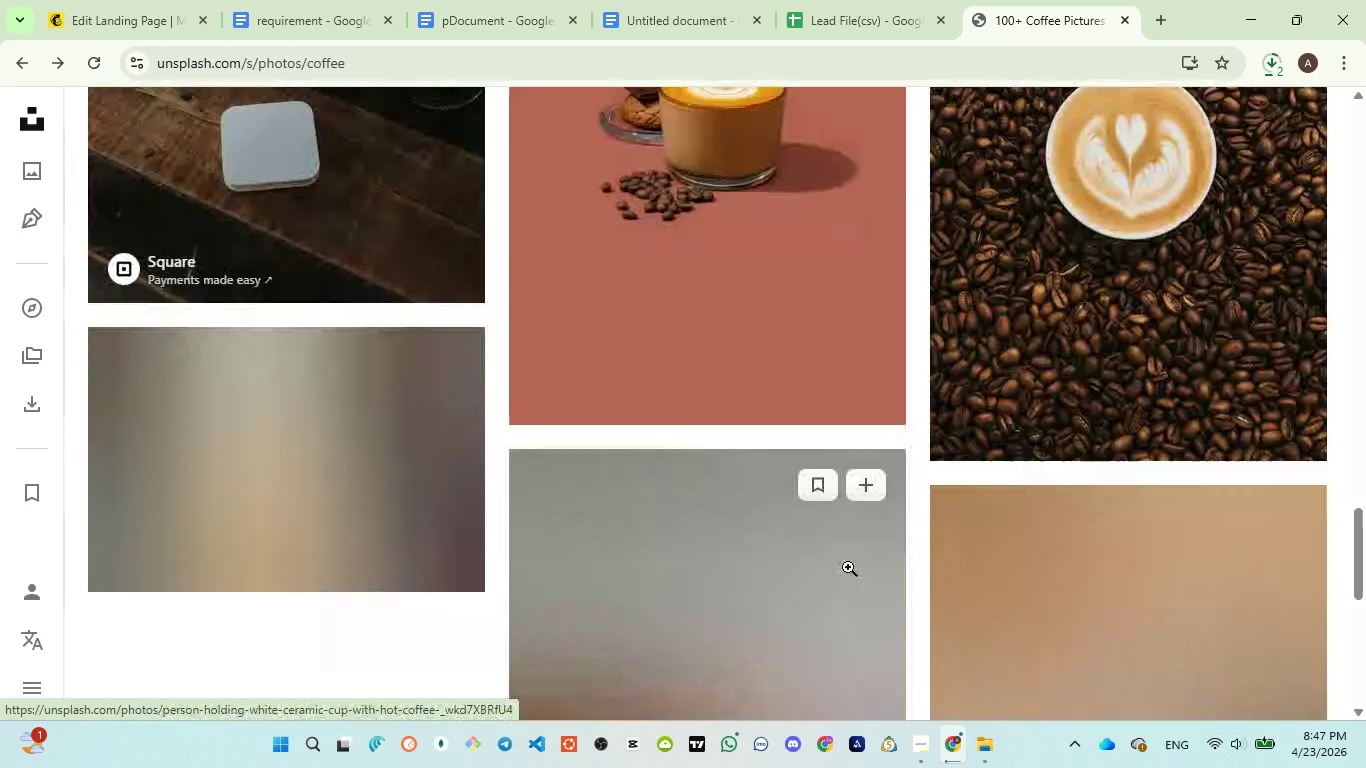 
scroll: coordinate [848, 567], scroll_direction: up, amount: 3.0
 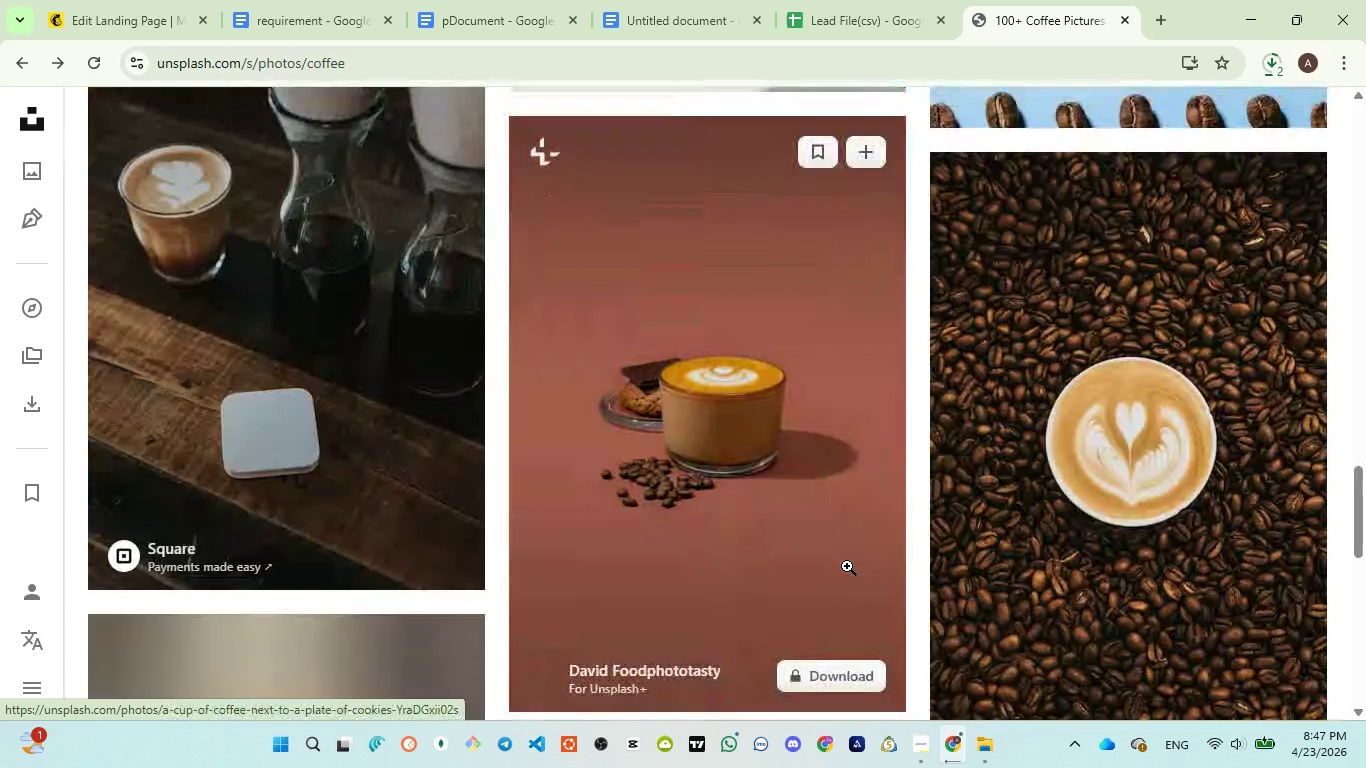 
scroll: coordinate [847, 565], scroll_direction: down, amount: 2.0
 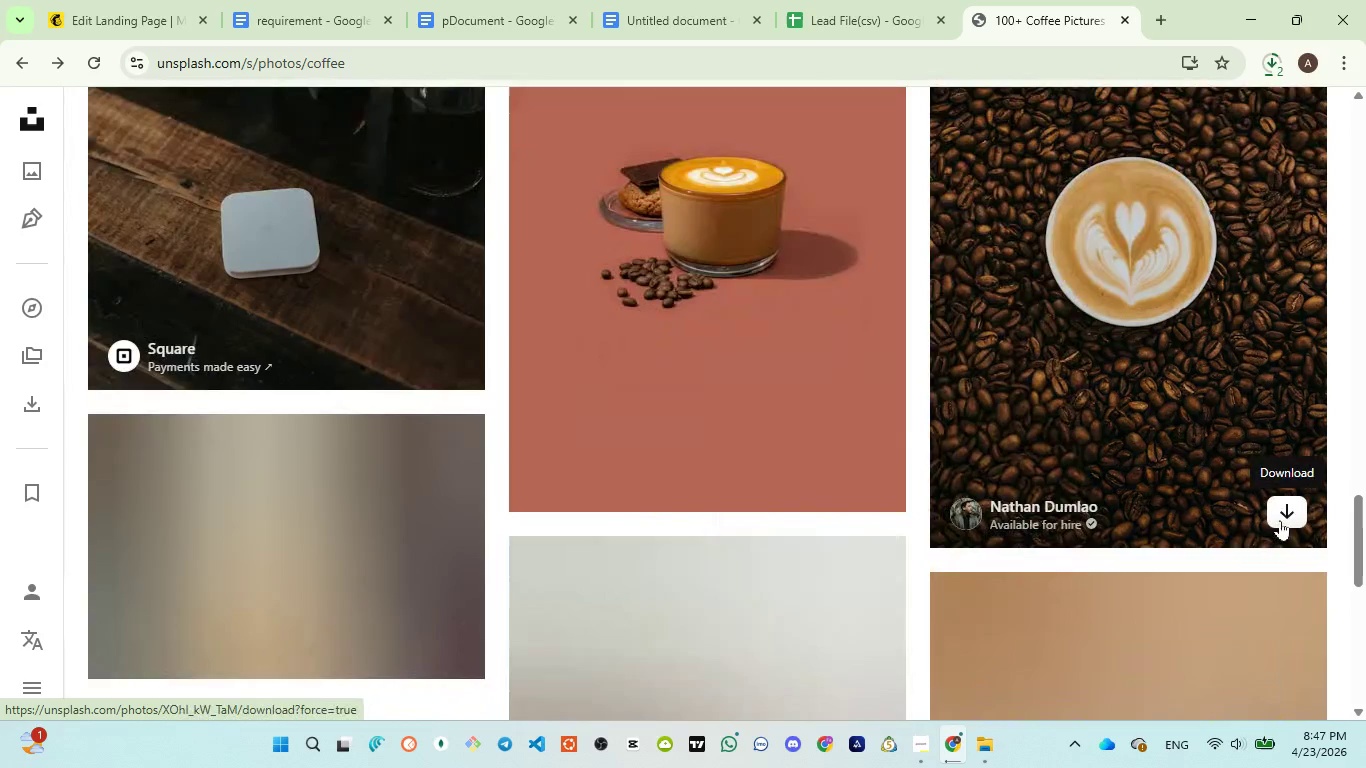 
left_click([1284, 503])
 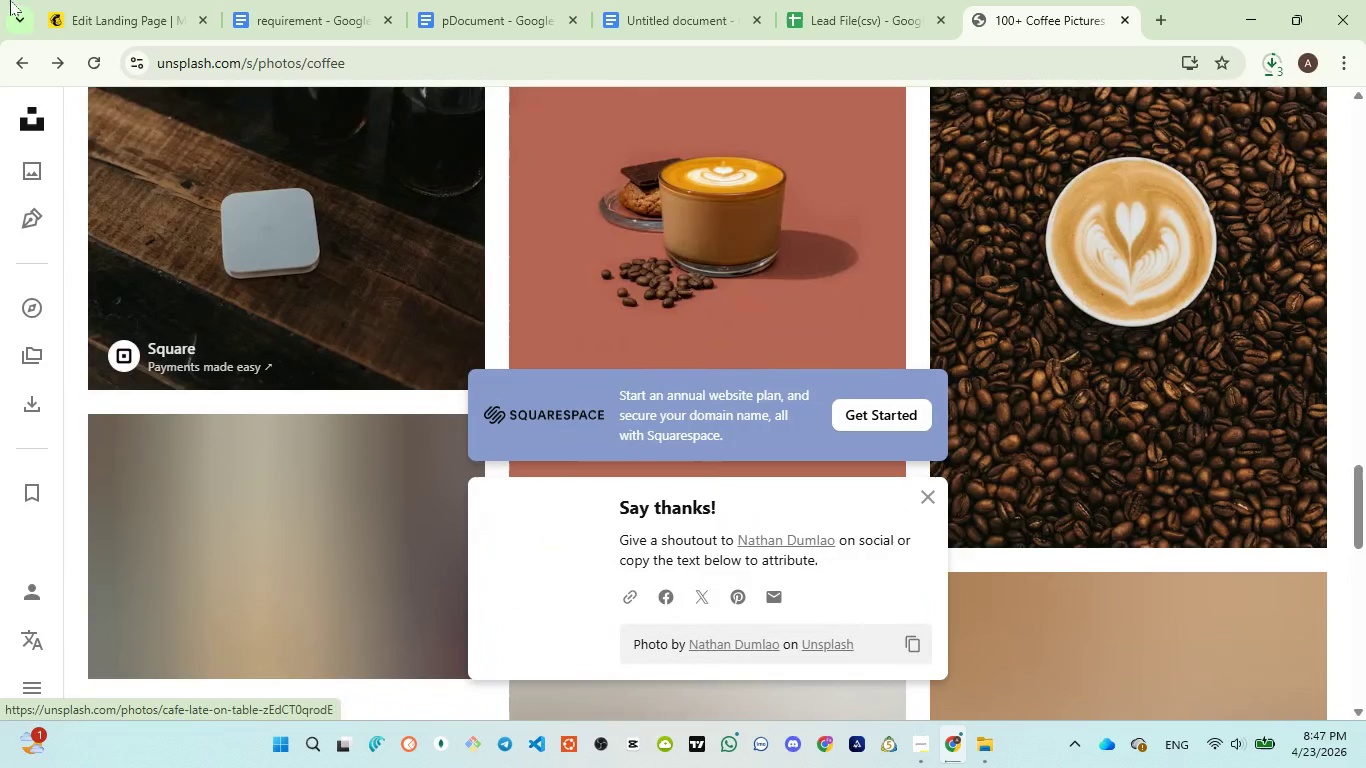 
left_click([99, 1])
 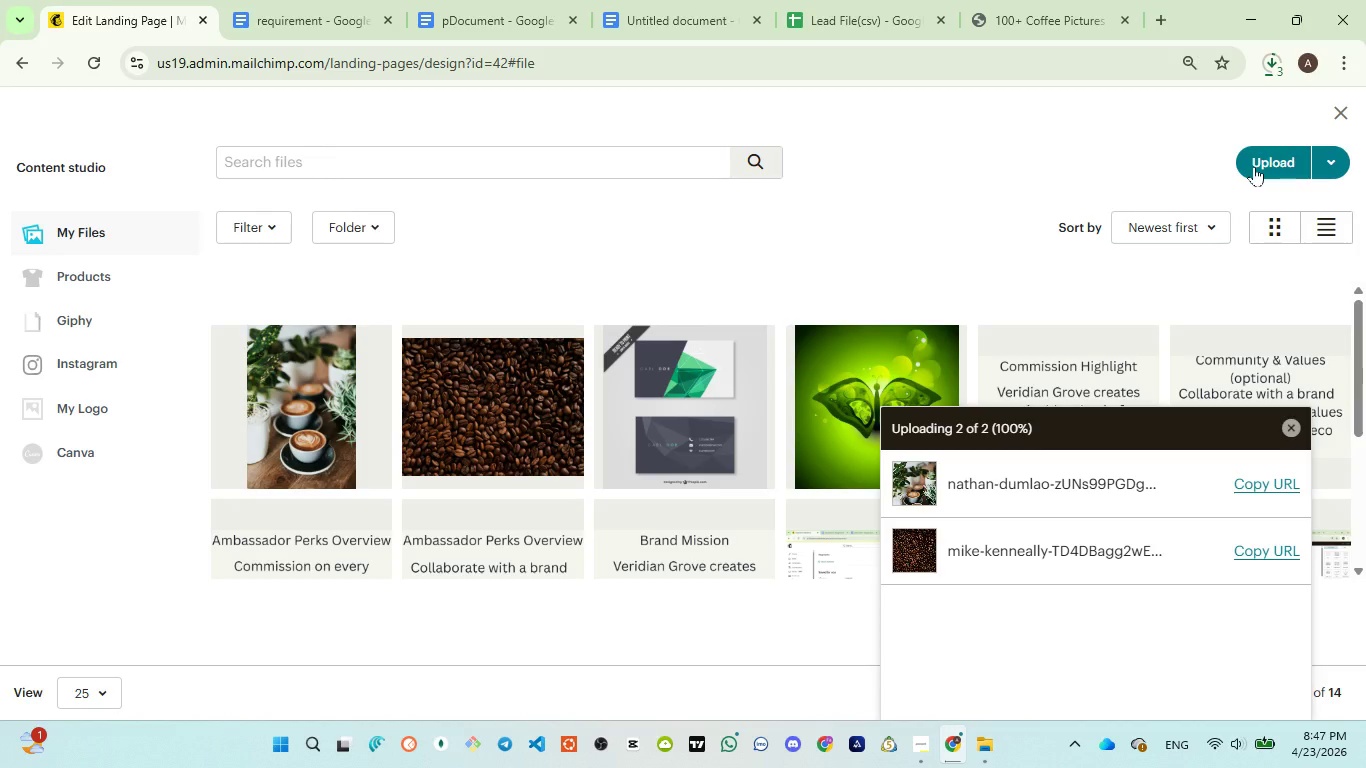 
left_click([1263, 163])
 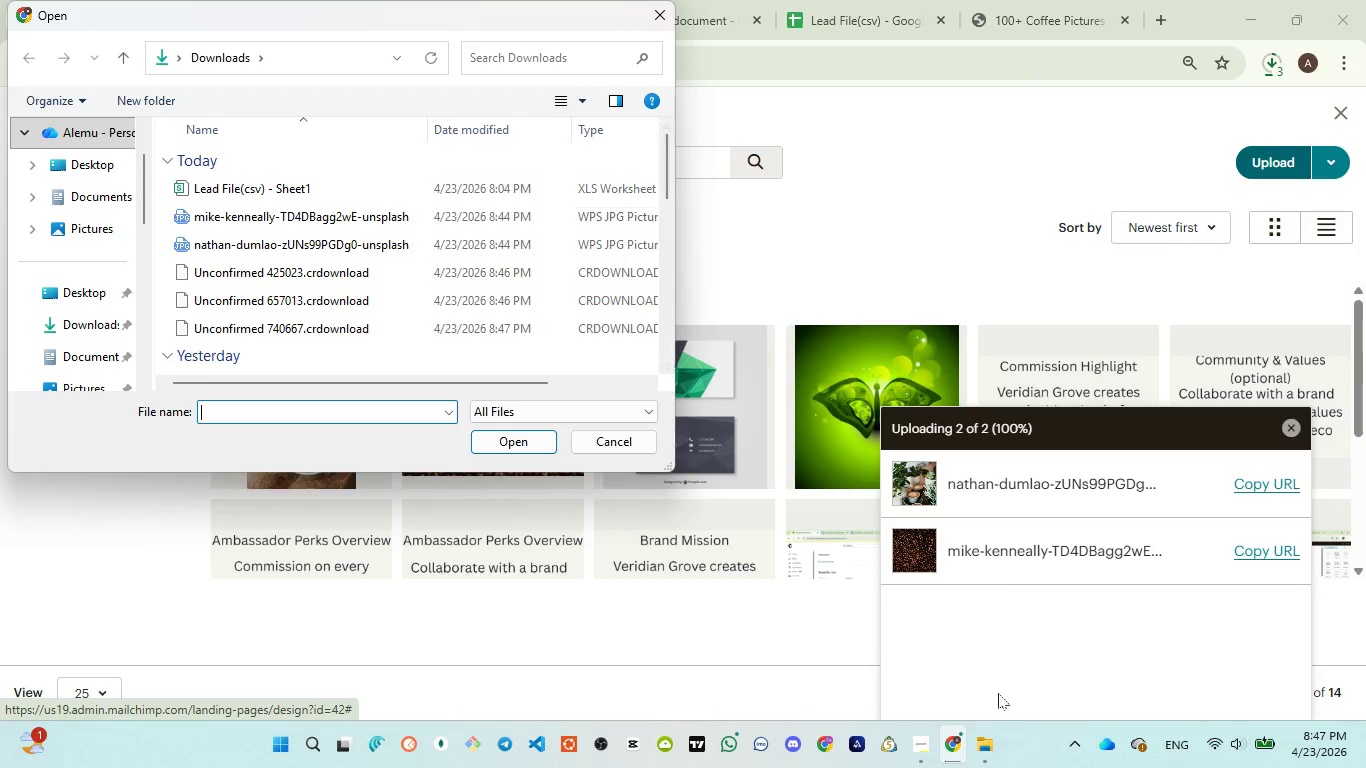 
wait(6.73)
 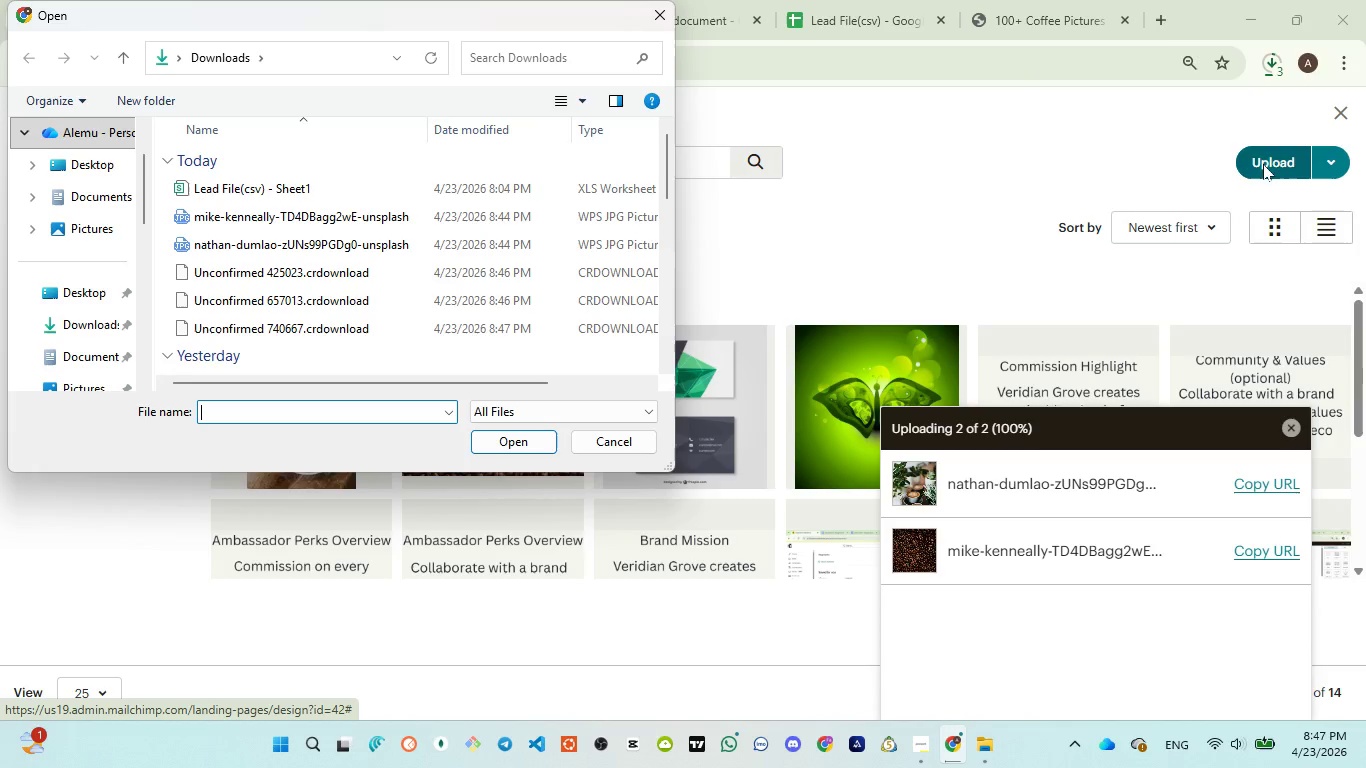 
left_click([663, 15])
 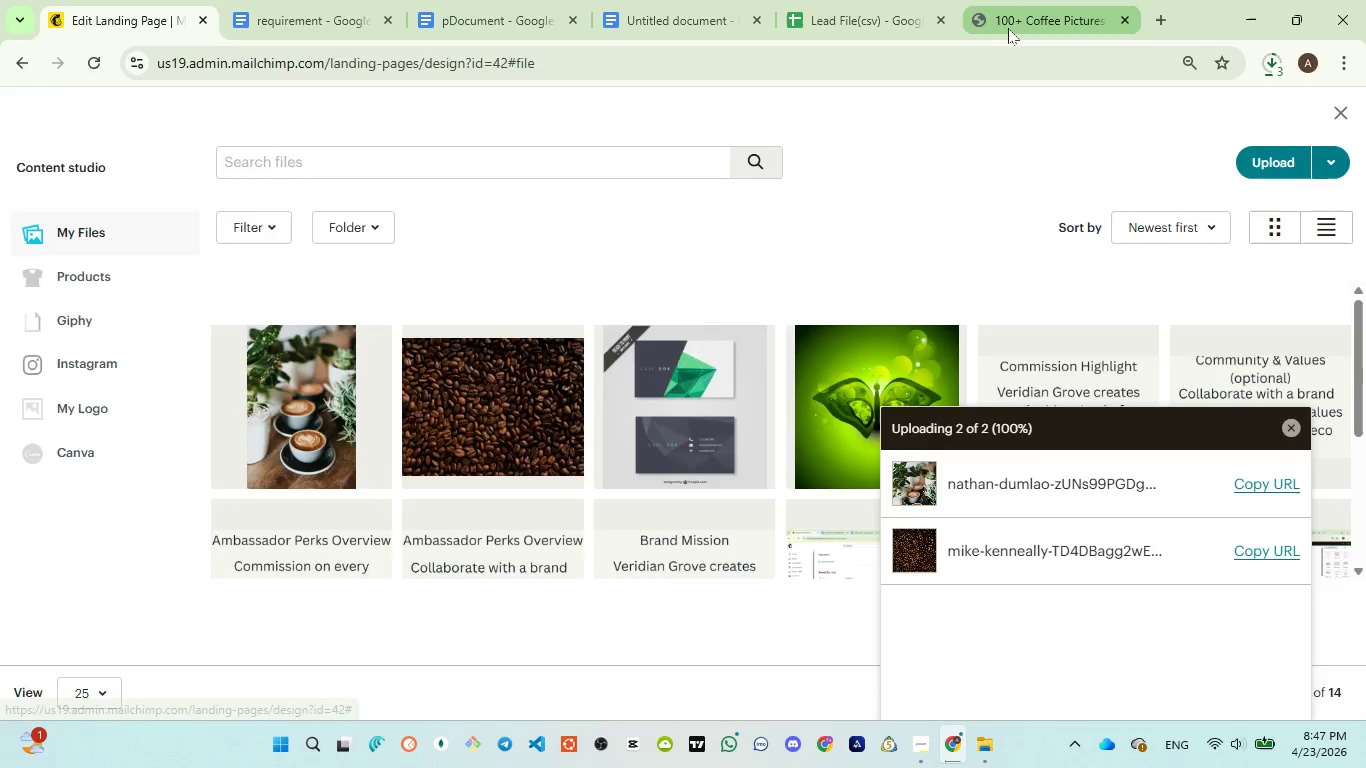 
left_click([1009, 28])
 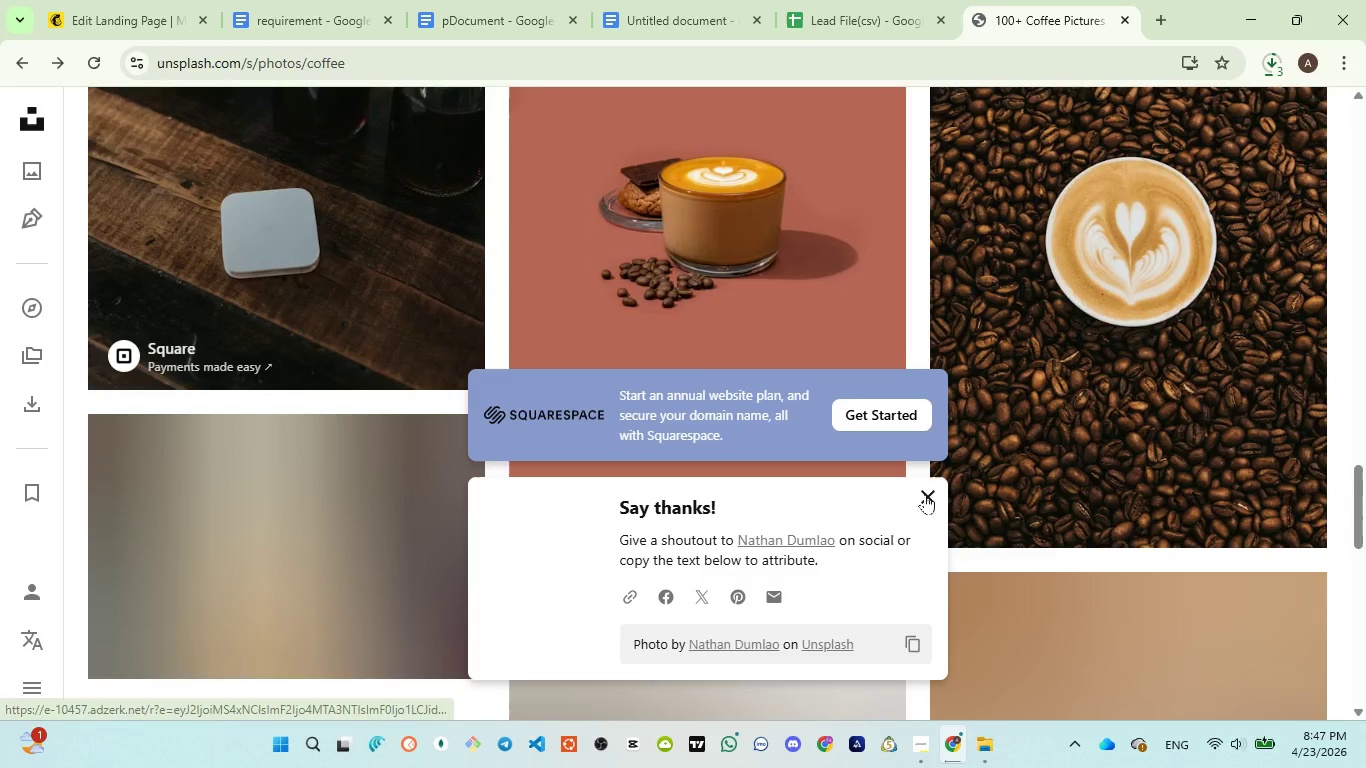 
mouse_move([961, 470])
 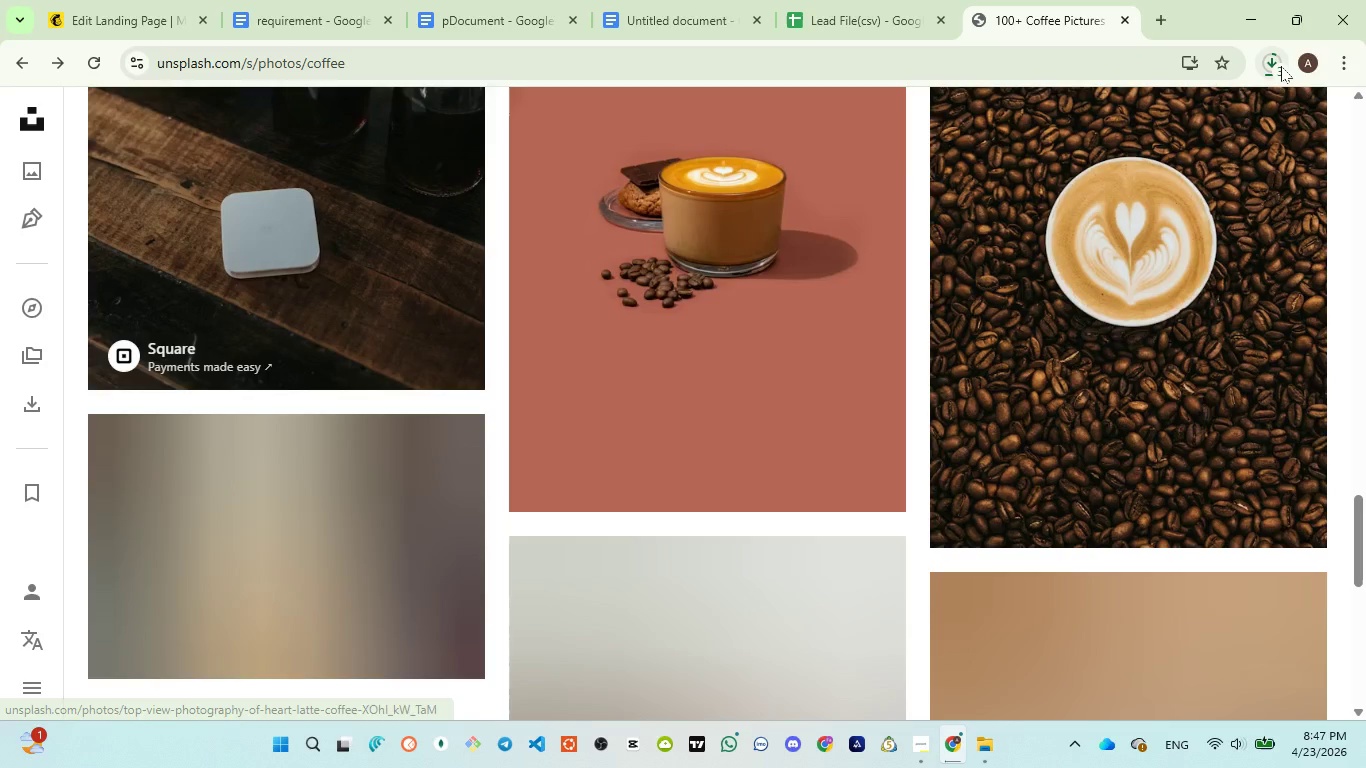 
left_click([1281, 66])
 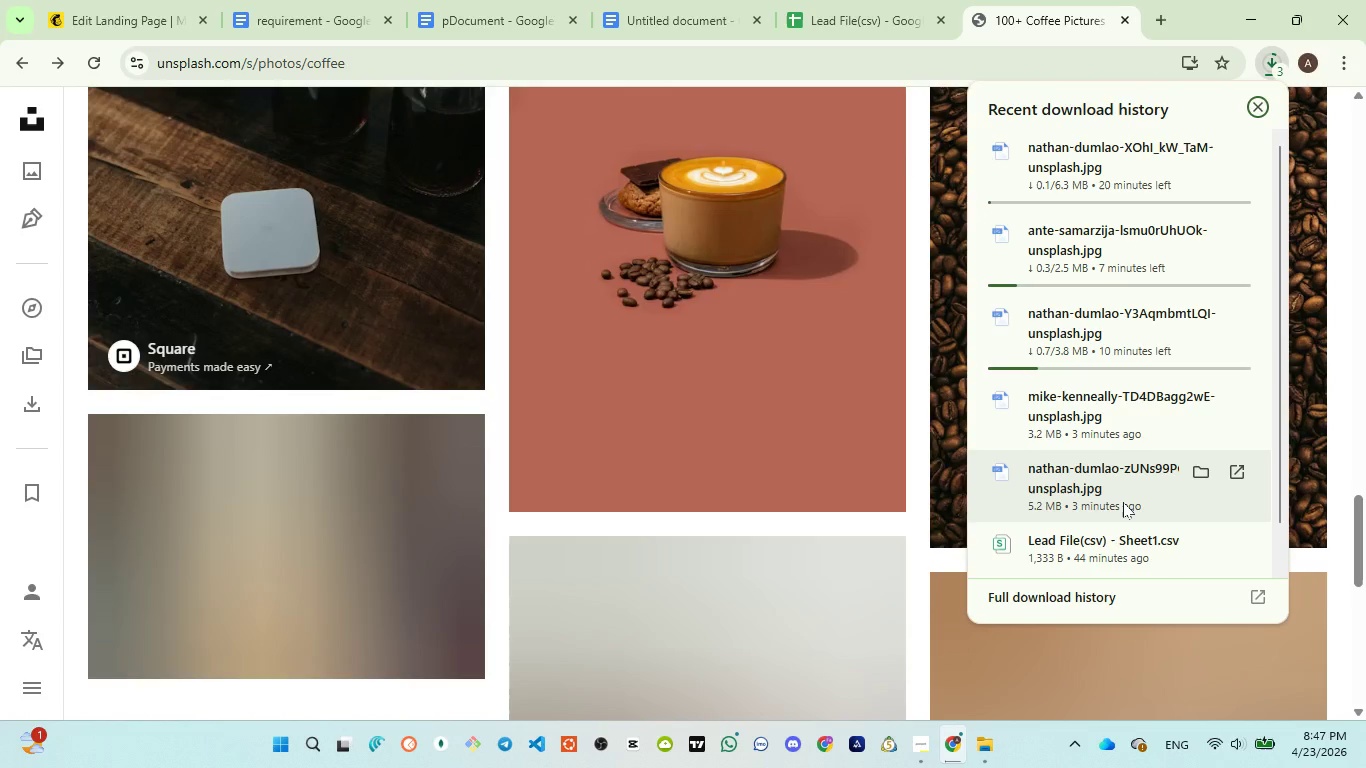 
wait(10.52)
 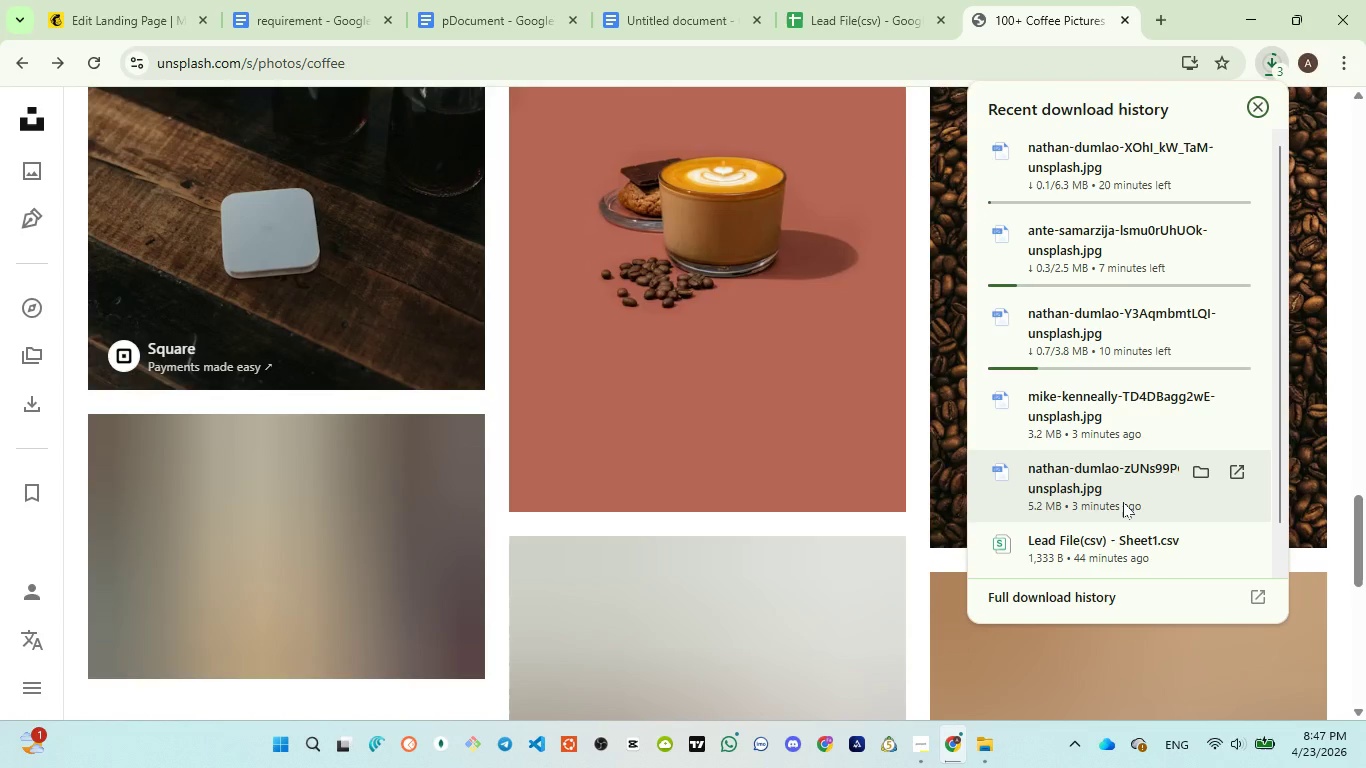 
left_click([1233, 235])
 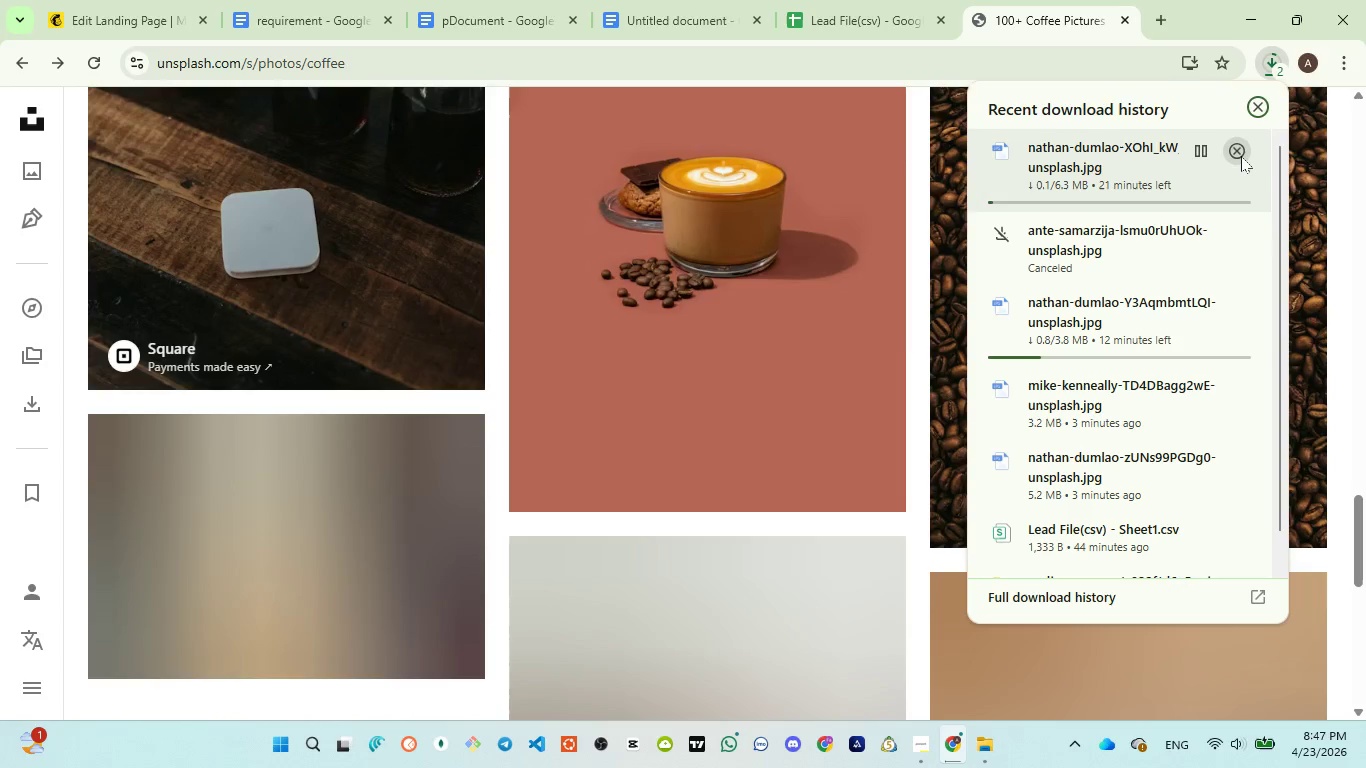 
left_click([1241, 156])
 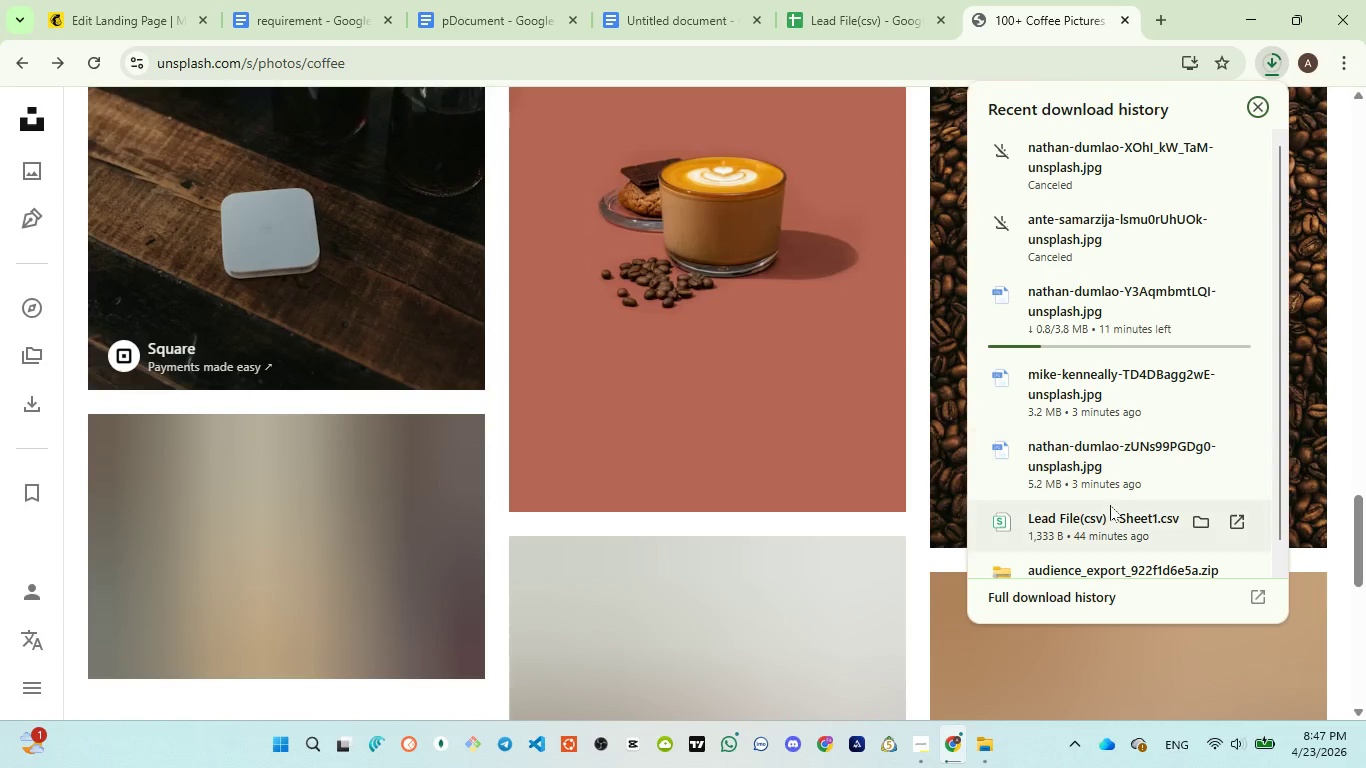 
scroll: coordinate [1110, 507], scroll_direction: down, amount: 2.0
 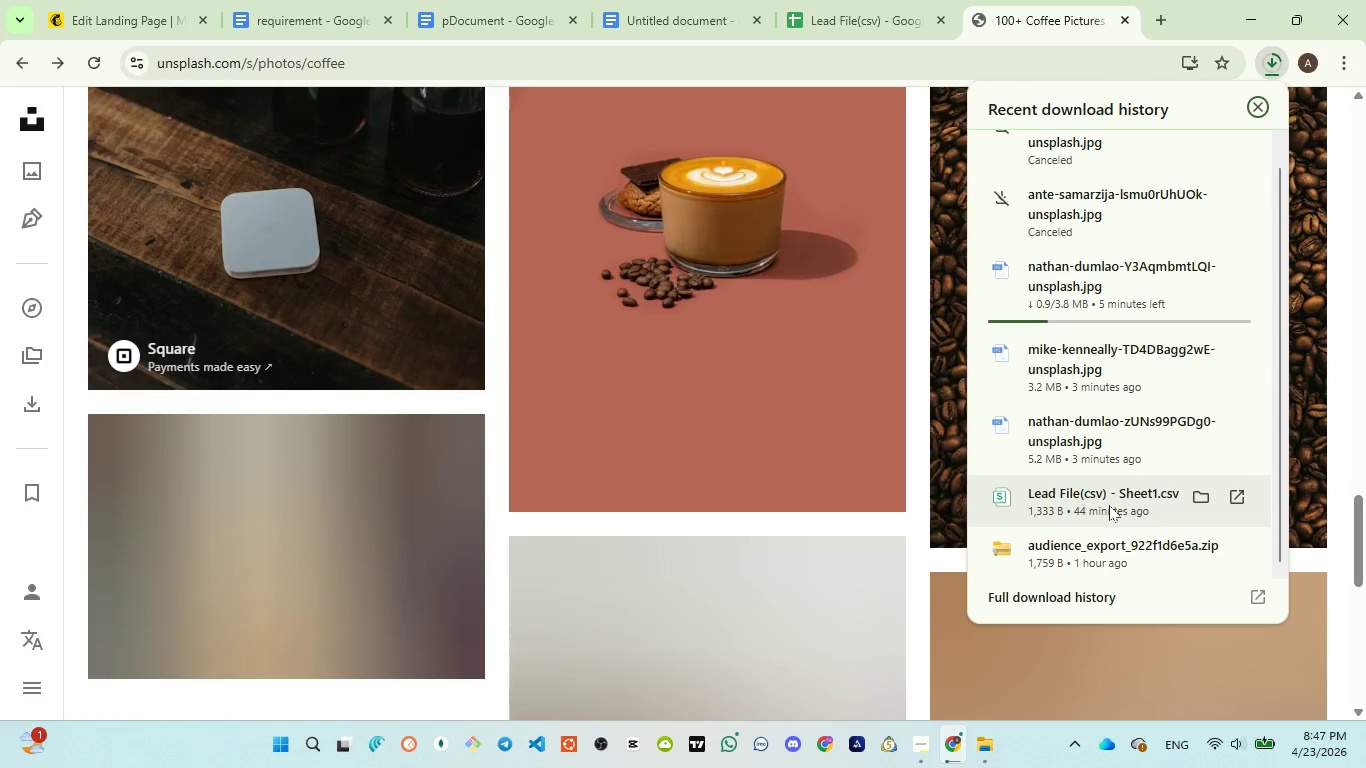 
wait(11.8)
 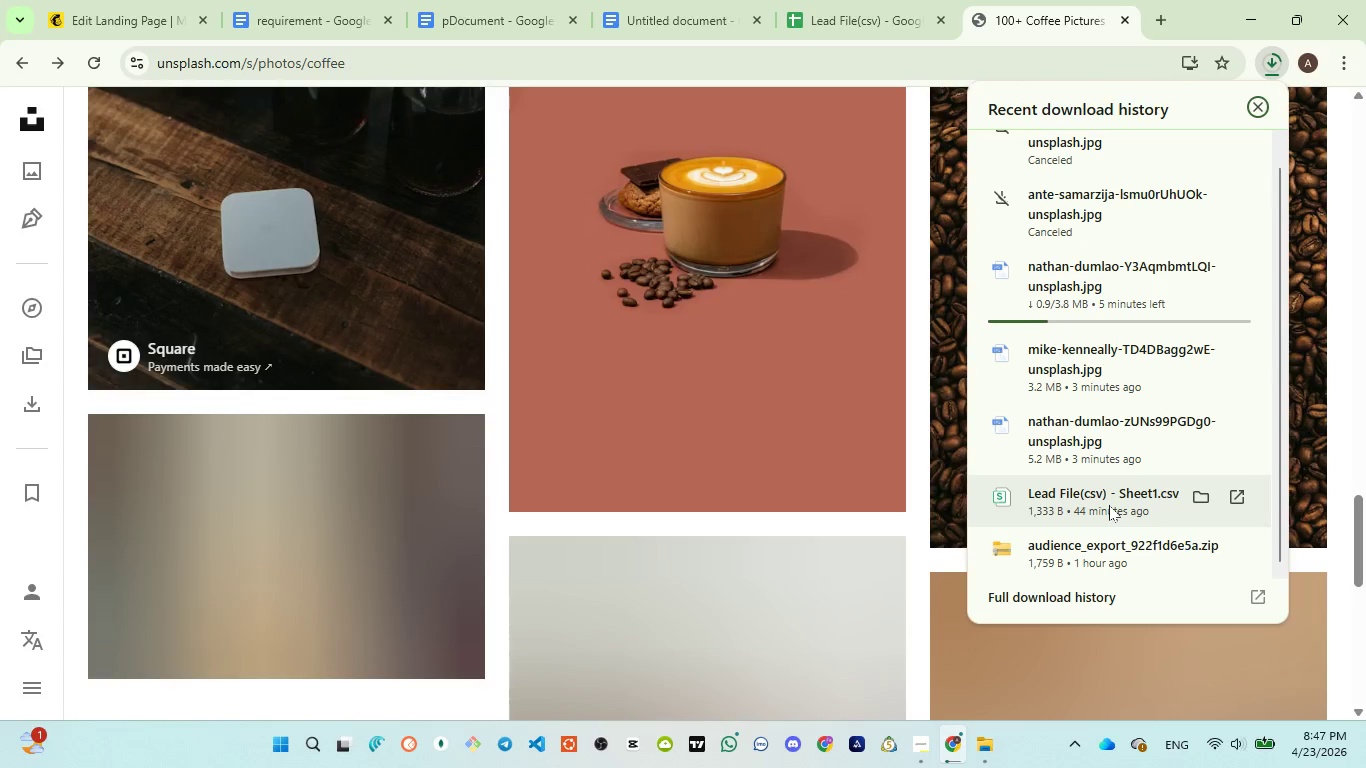 
mouse_move([918, 708])
 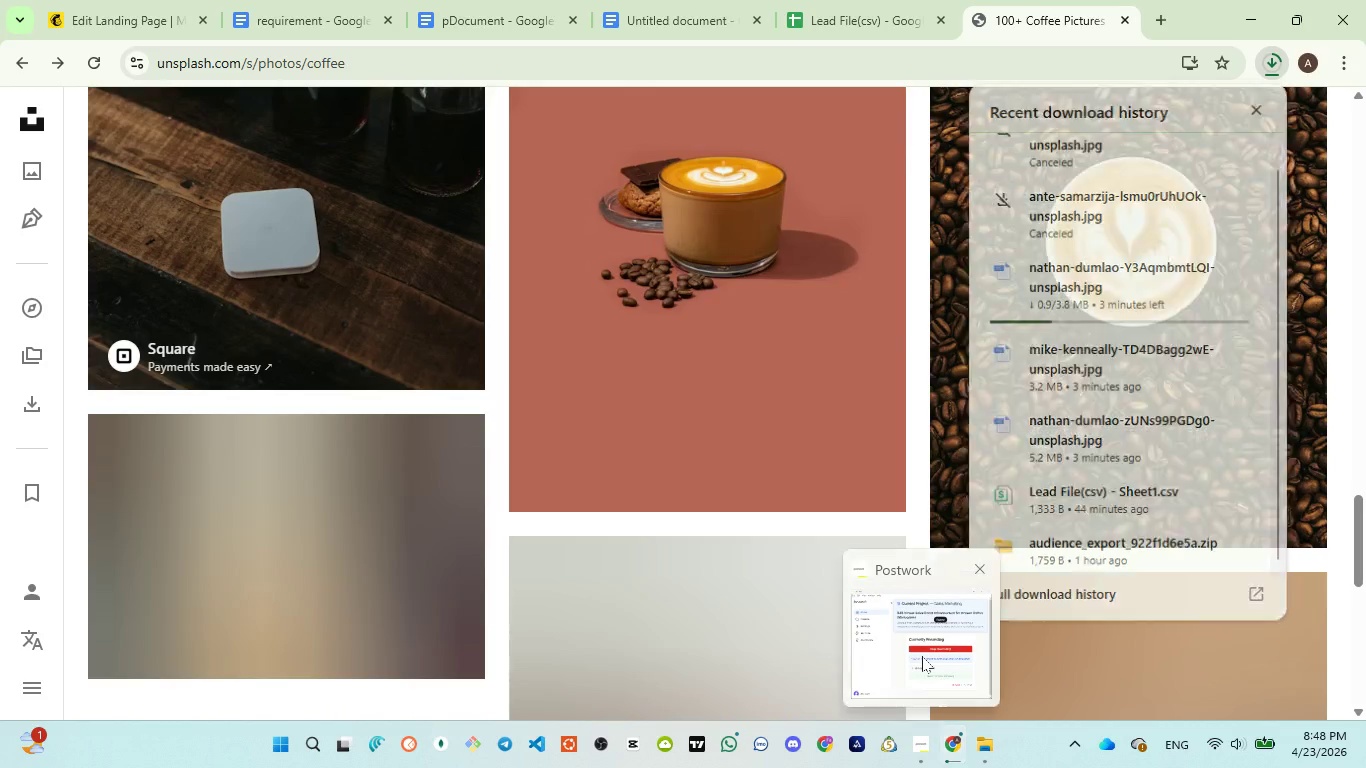 
left_click([922, 656])